 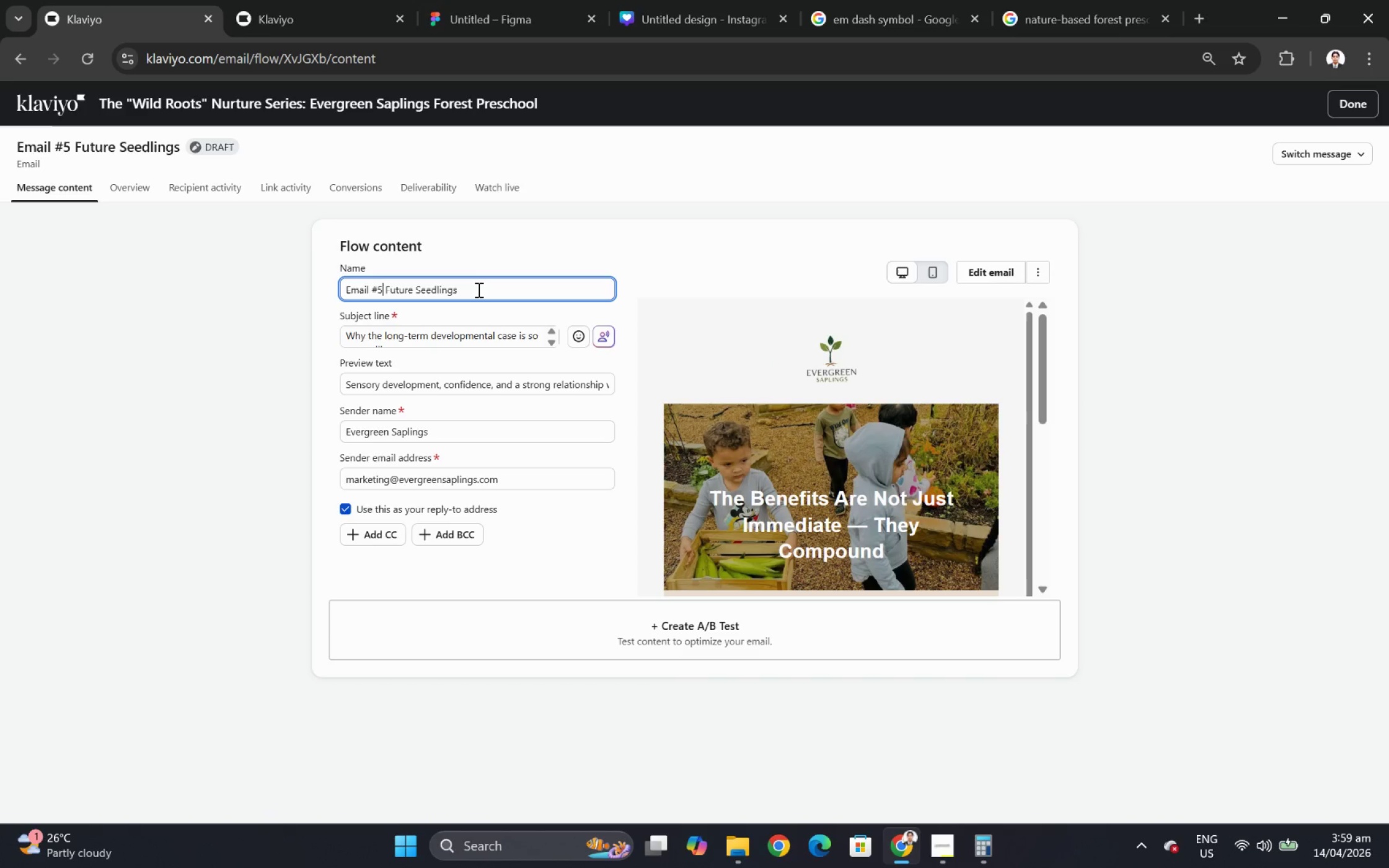 
left_click([1225, 453])
 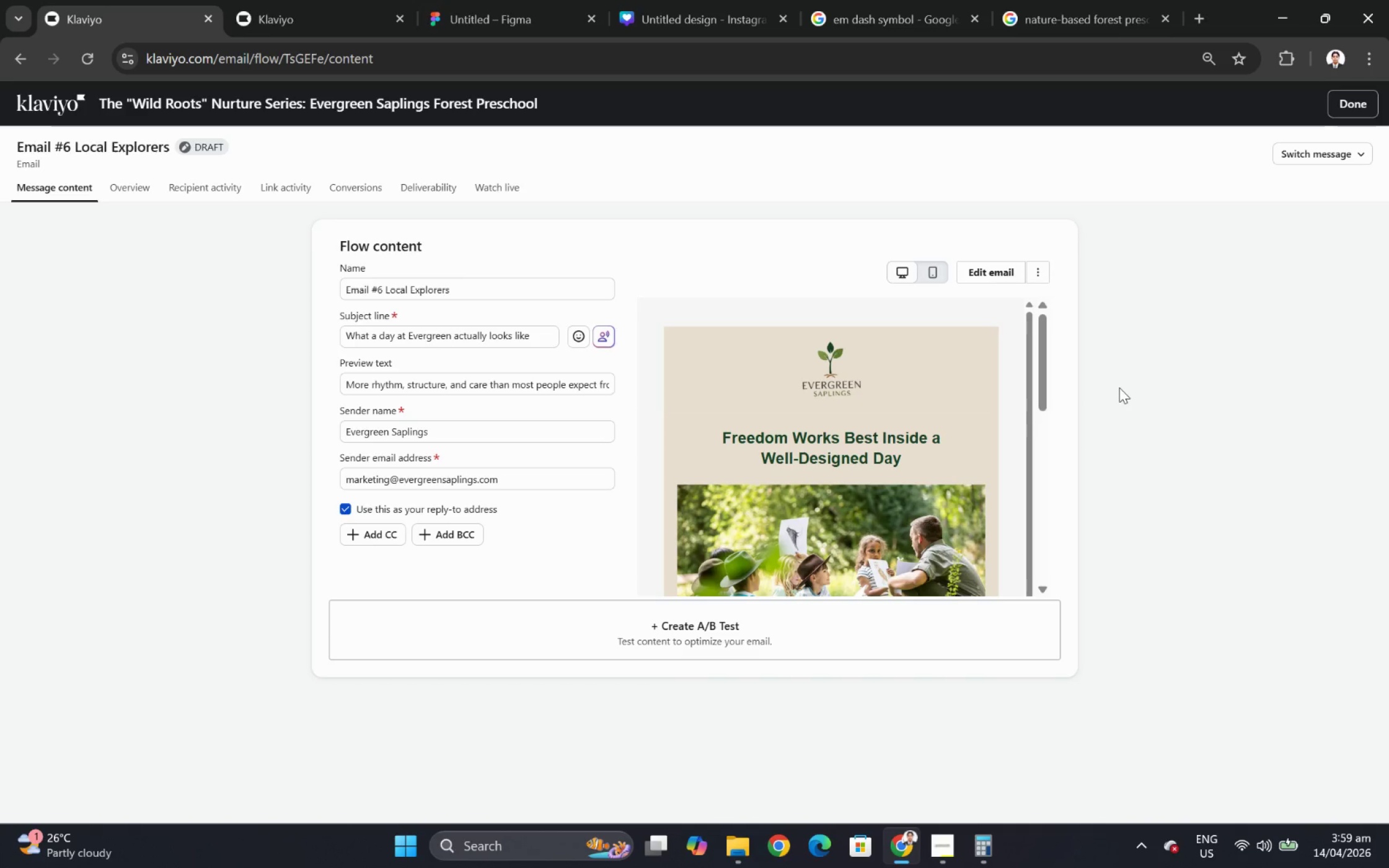 
wait(12.88)
 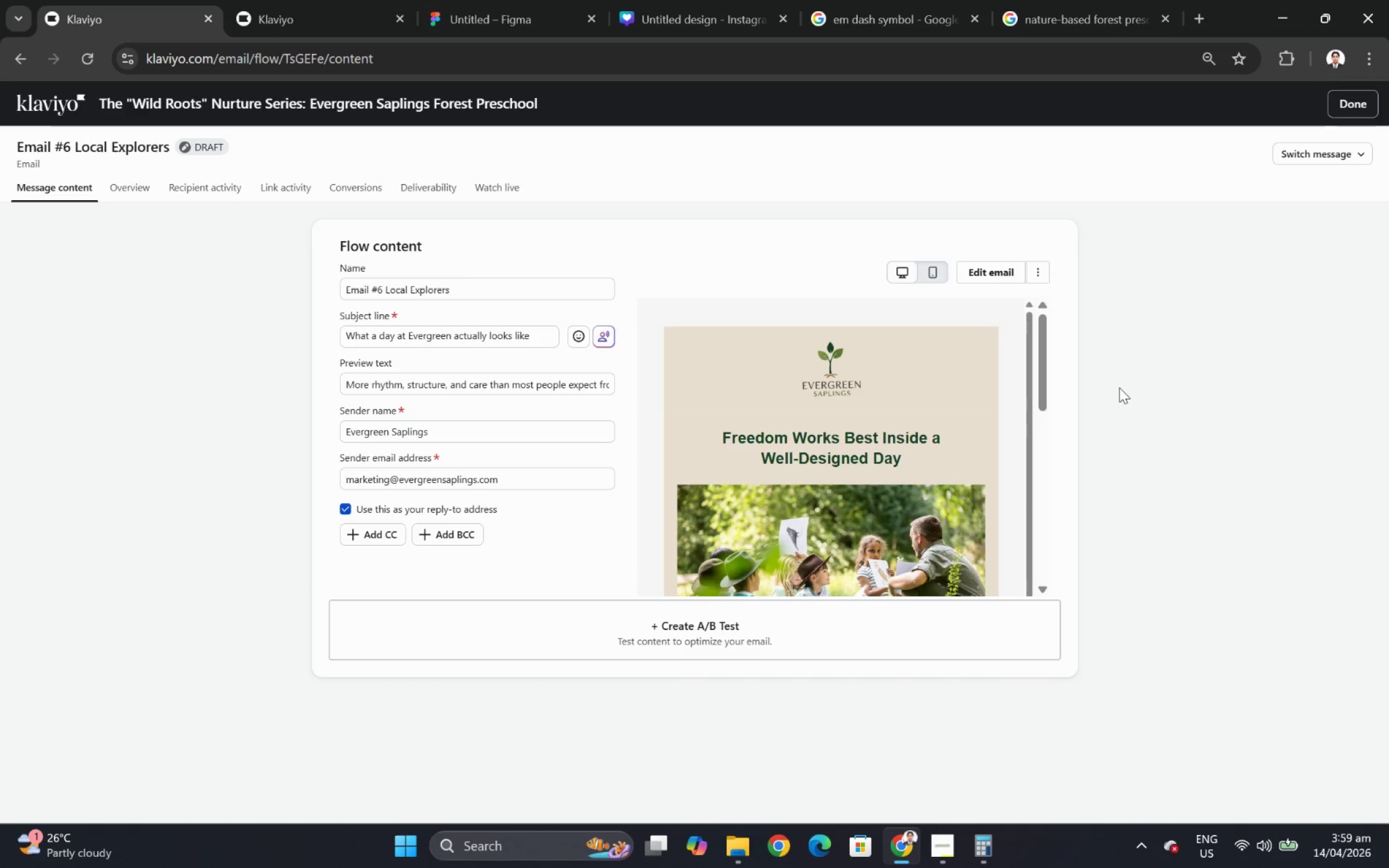 
left_click([1308, 152])
 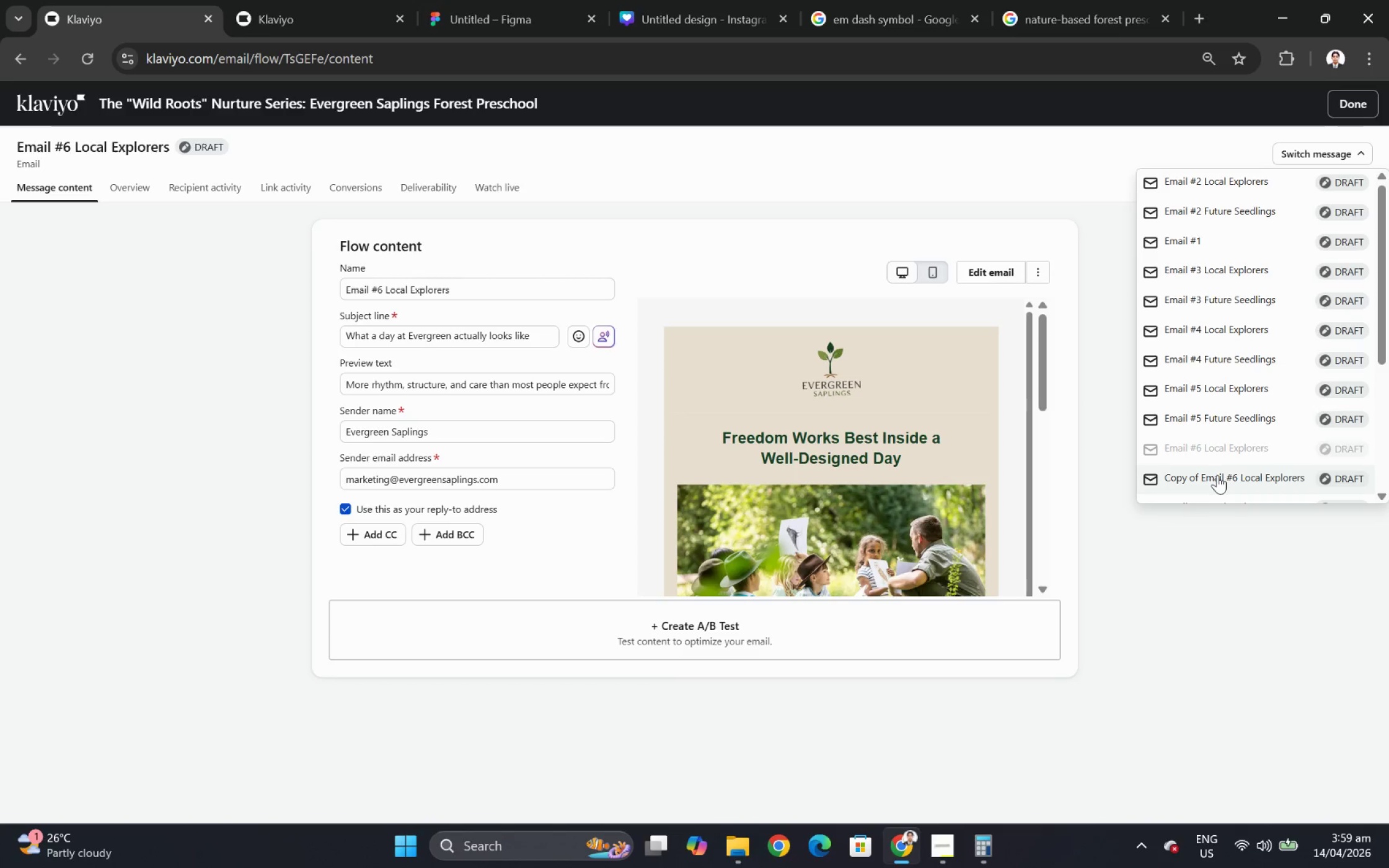 
left_click([1216, 476])
 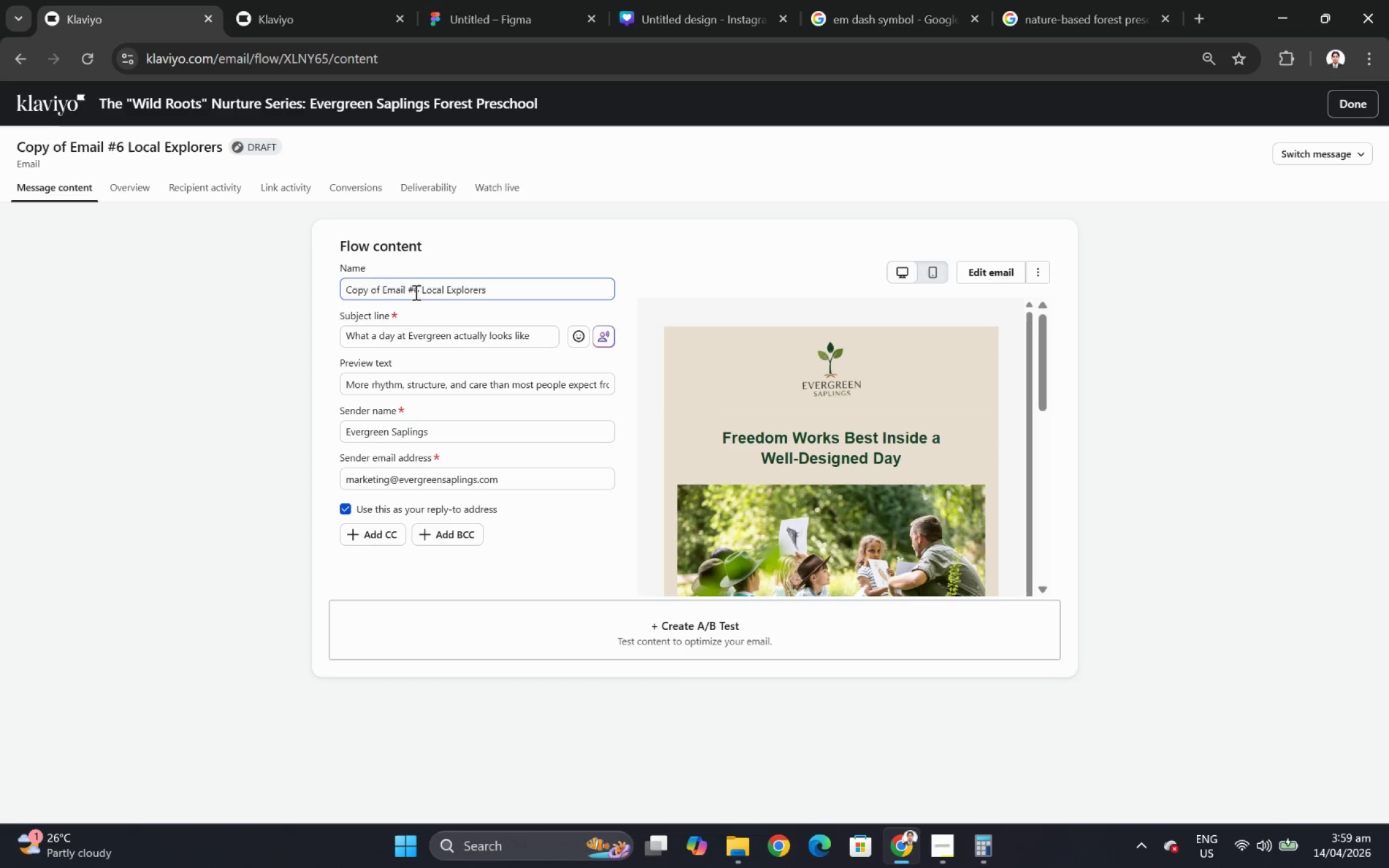 
left_click_drag(start_coordinate=[384, 291], to_coordinate=[307, 291])
 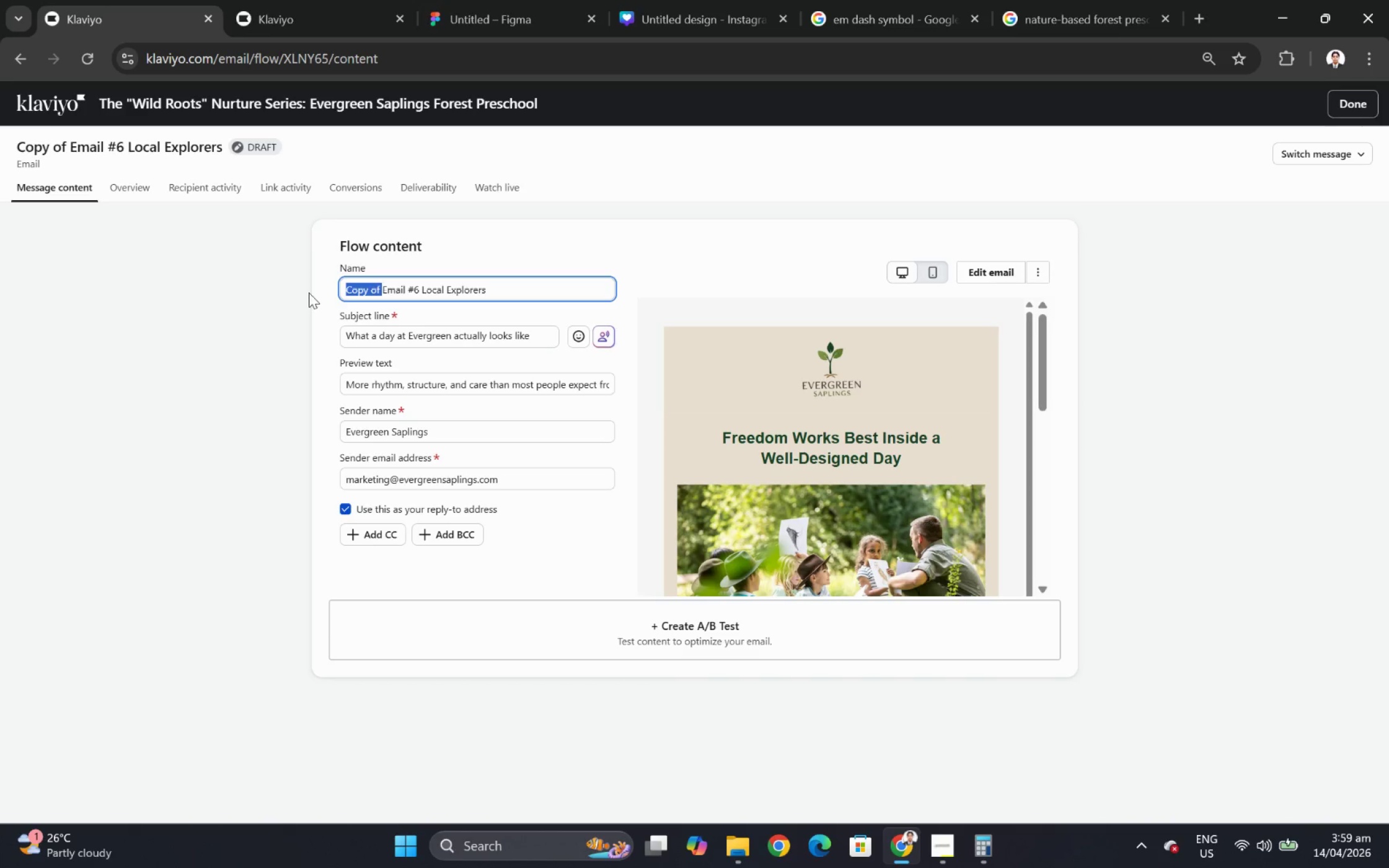 
key(Backspace)
type(Future Seedlings)
 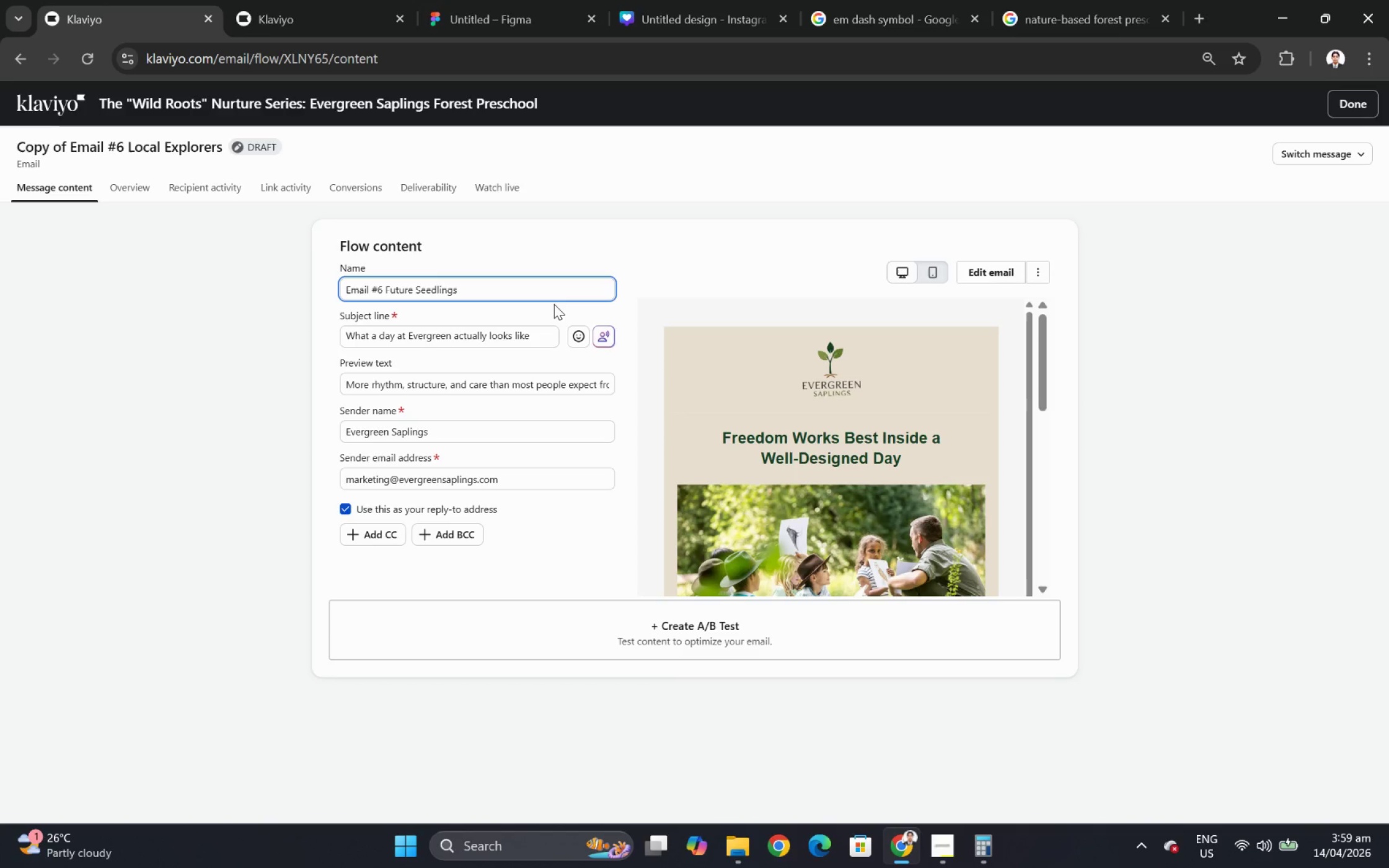 
left_click_drag(start_coordinate=[386, 290], to_coordinate=[556, 304])
 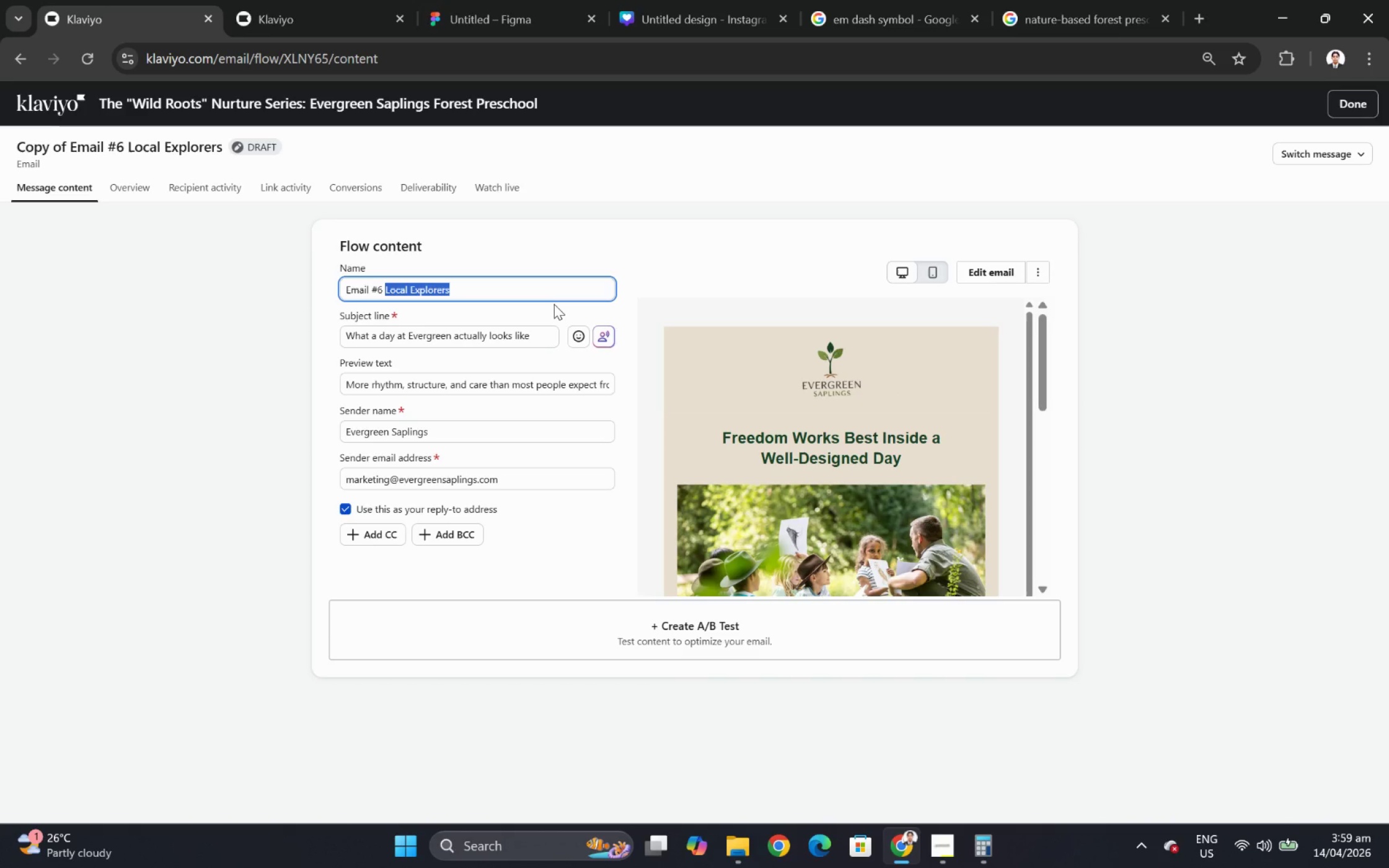 
double_click([411, 336])
 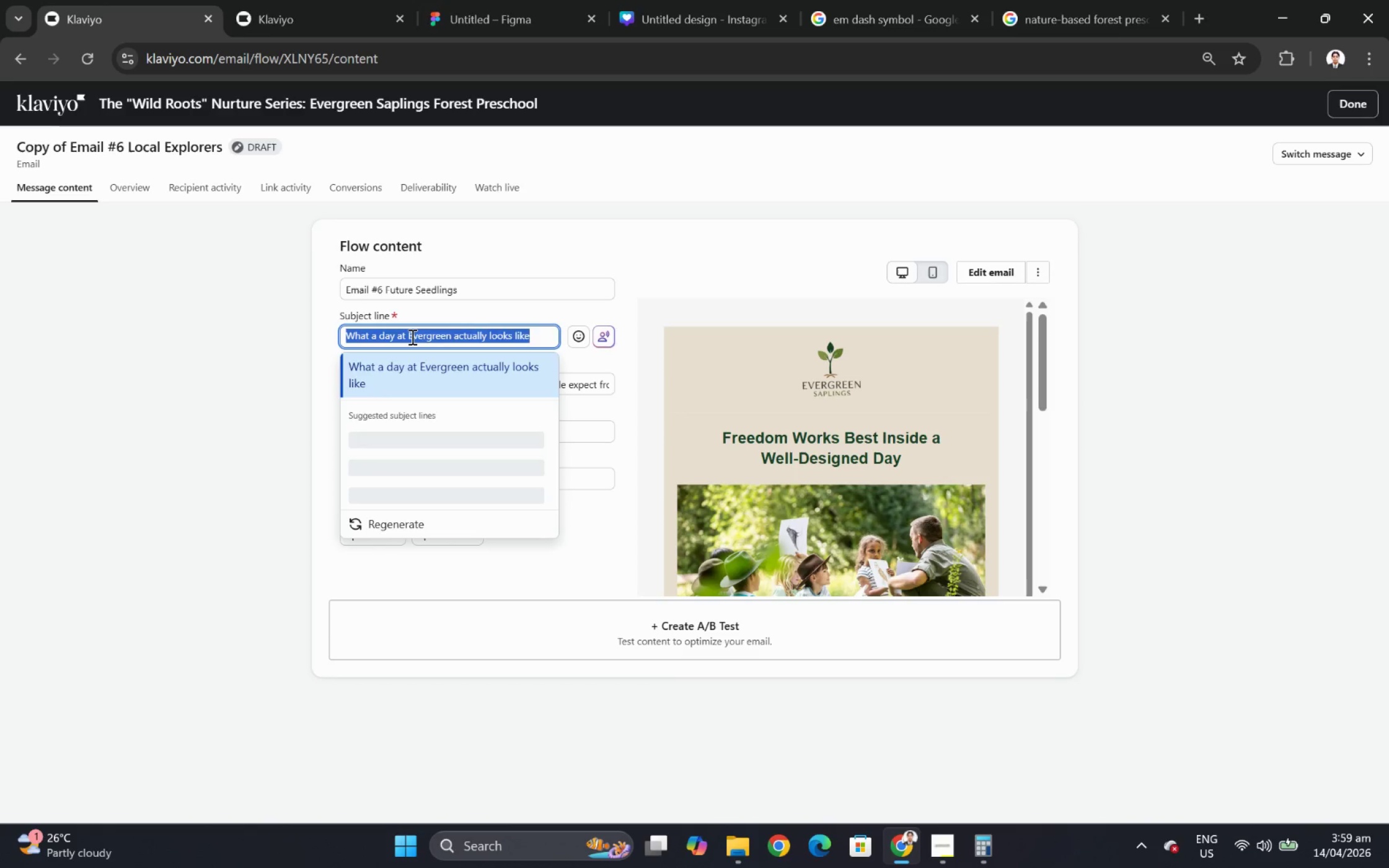 
triple_click([411, 336])
 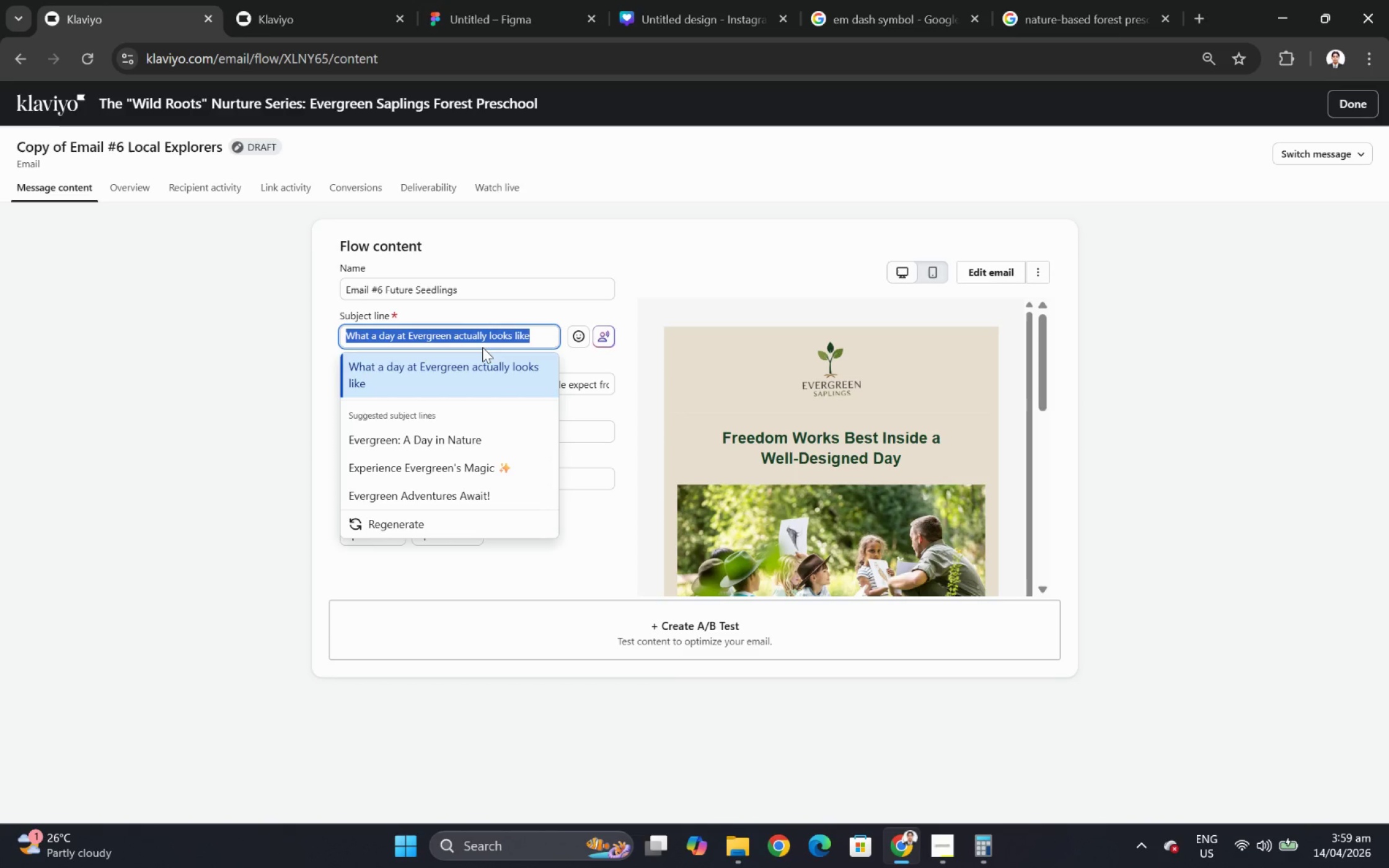 
wait(11.46)
 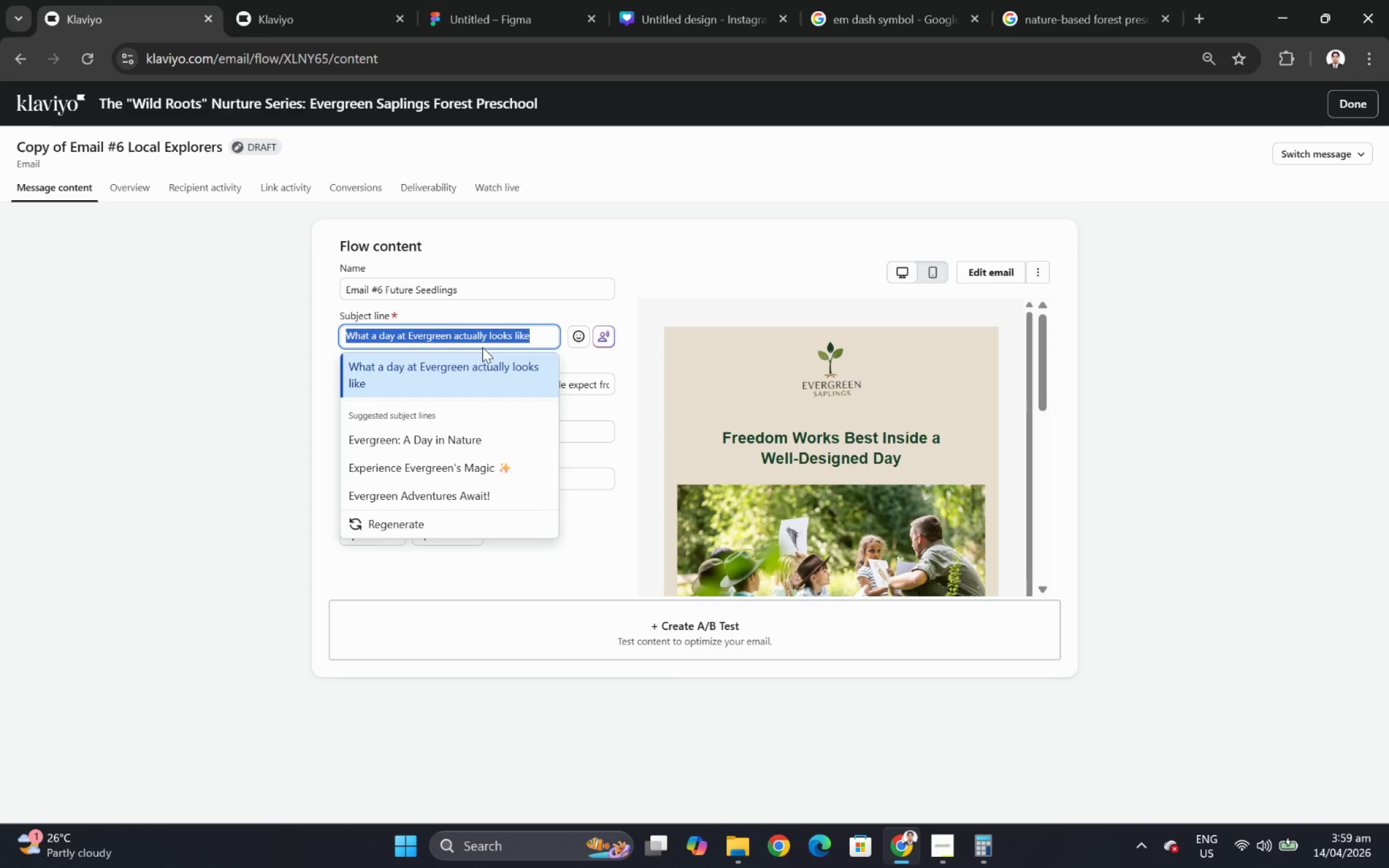 
type(What a forest preschool day feels like for a child)
 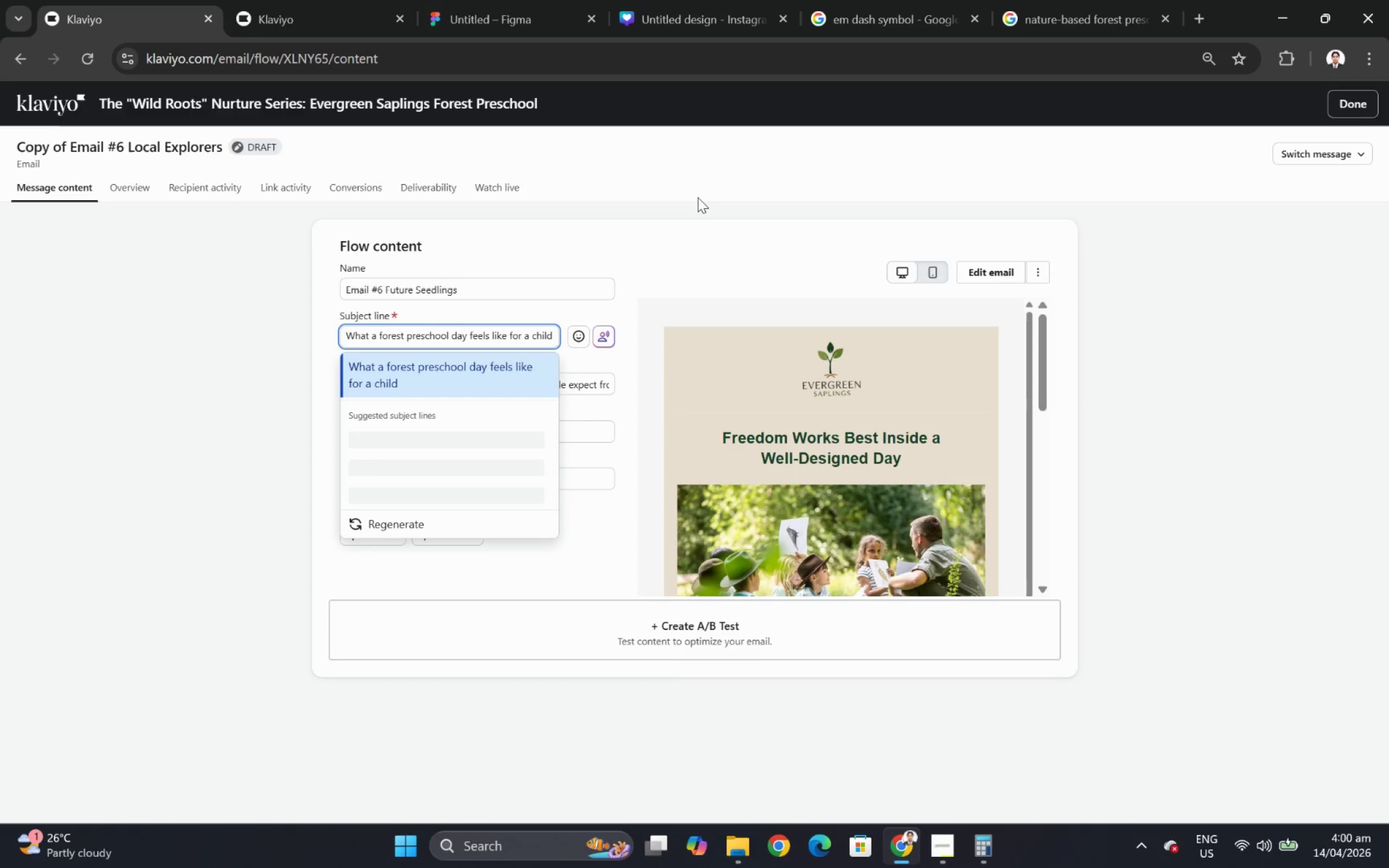 
left_click([699, 240])
 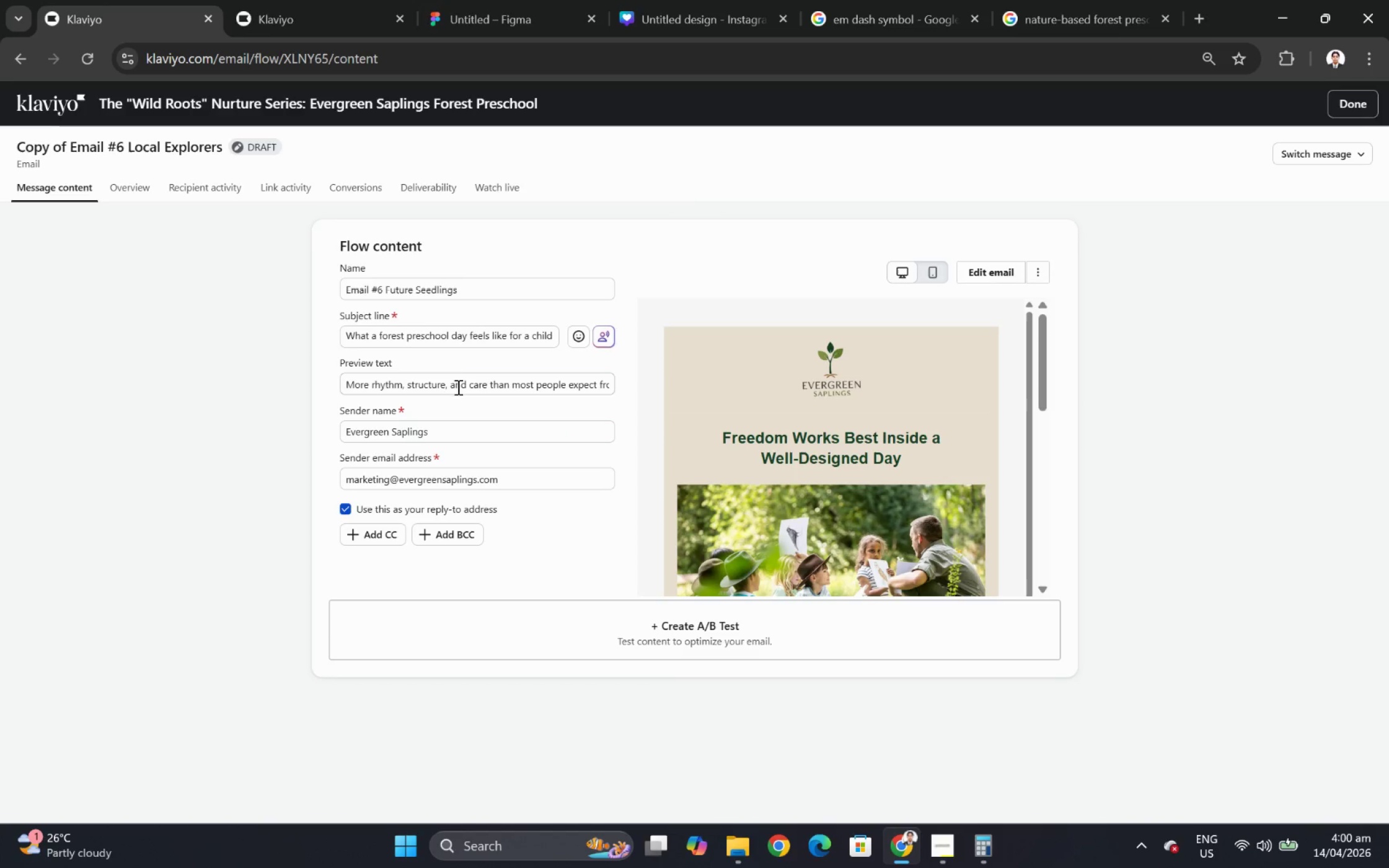 
double_click([459, 378])
 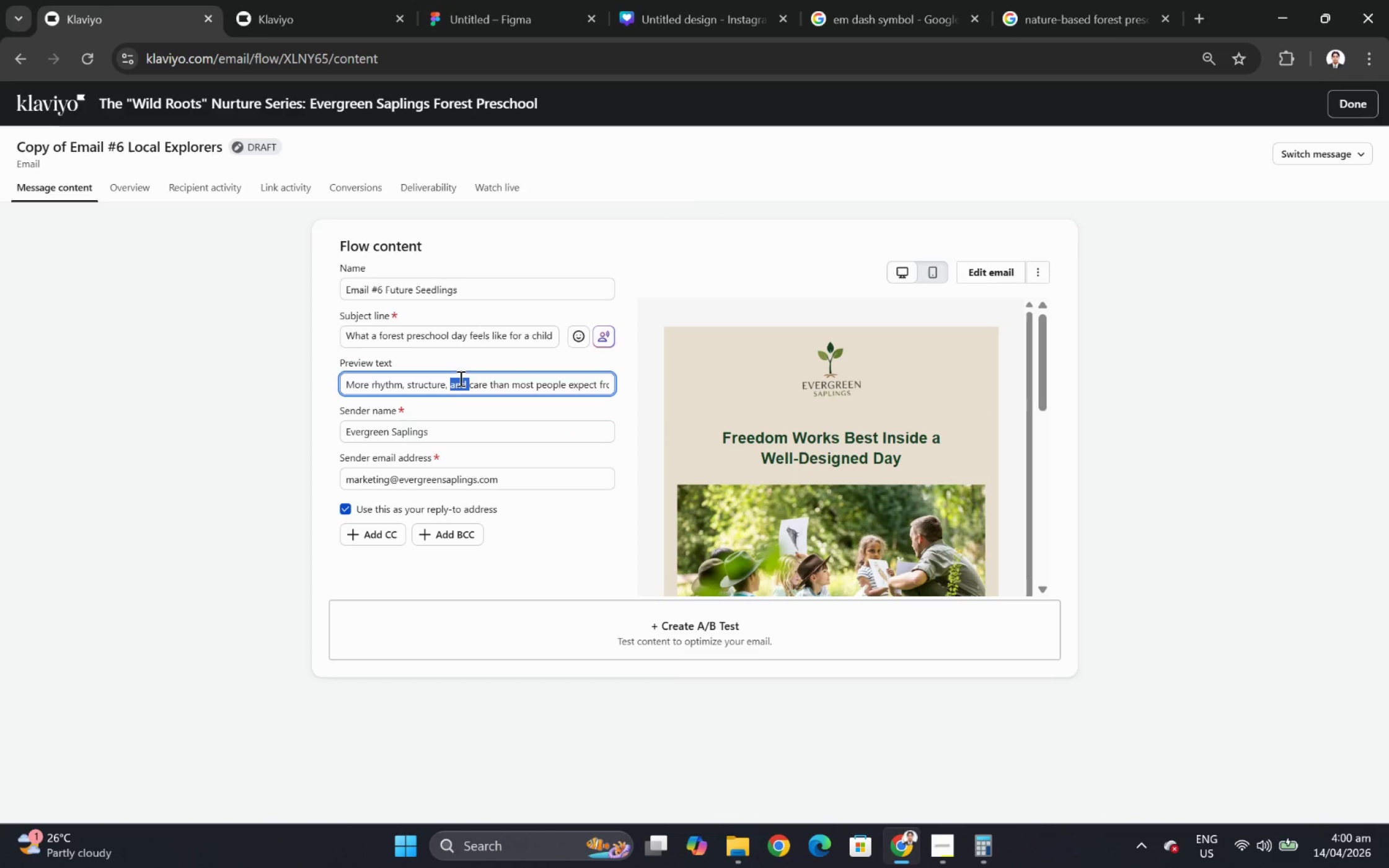 
triple_click([459, 378])
 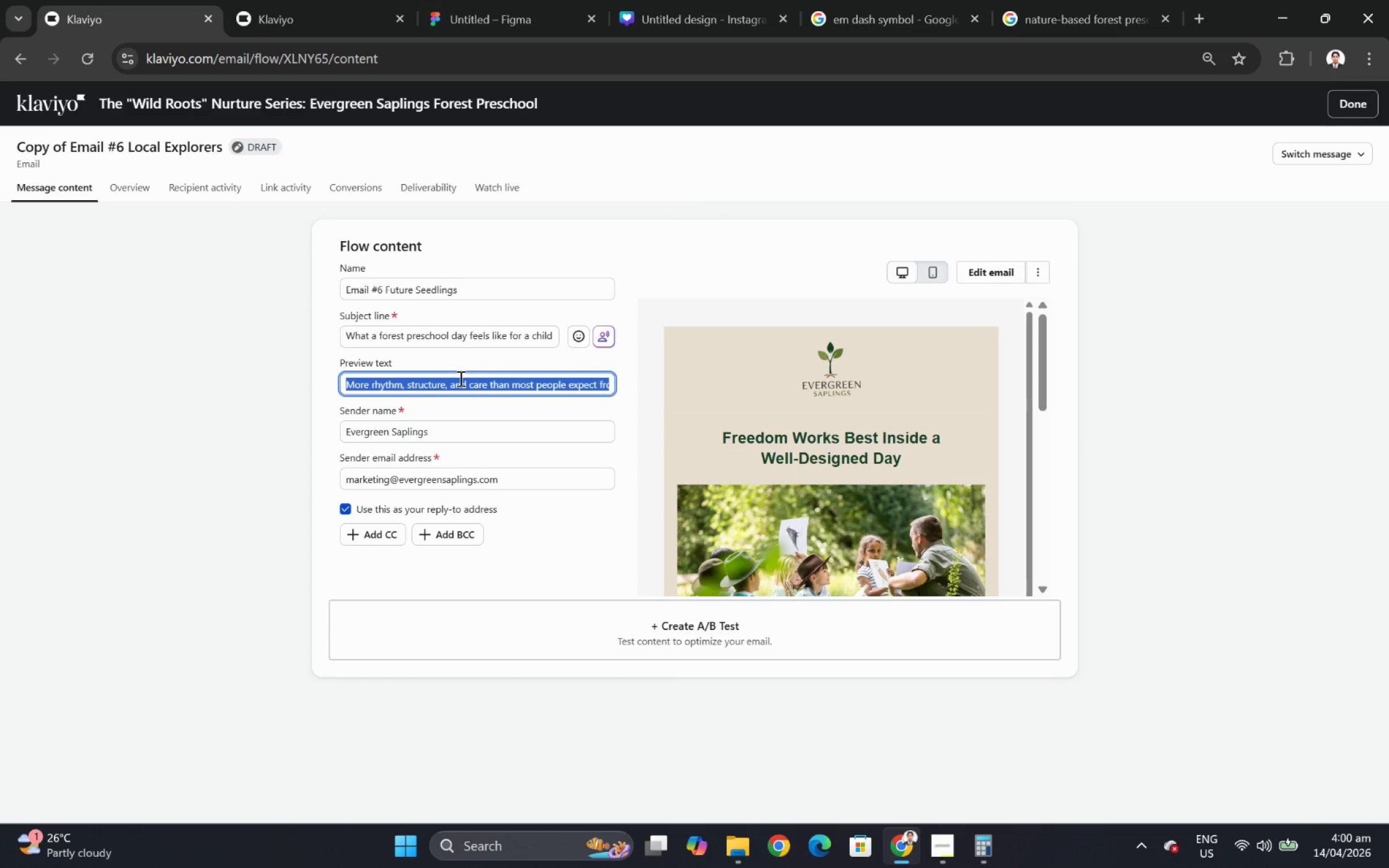 
wait(9.04)
 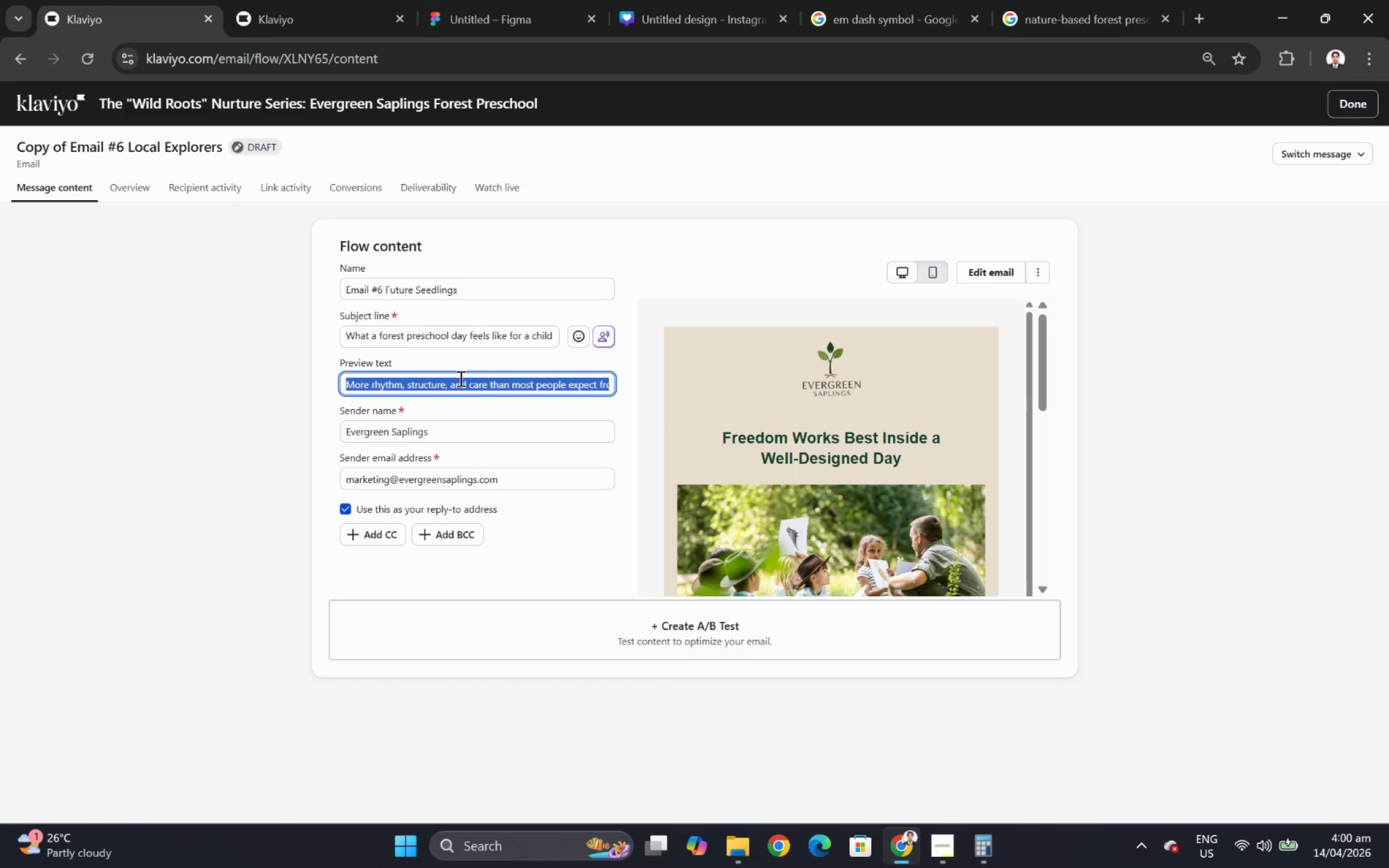 
key(Backspace)
 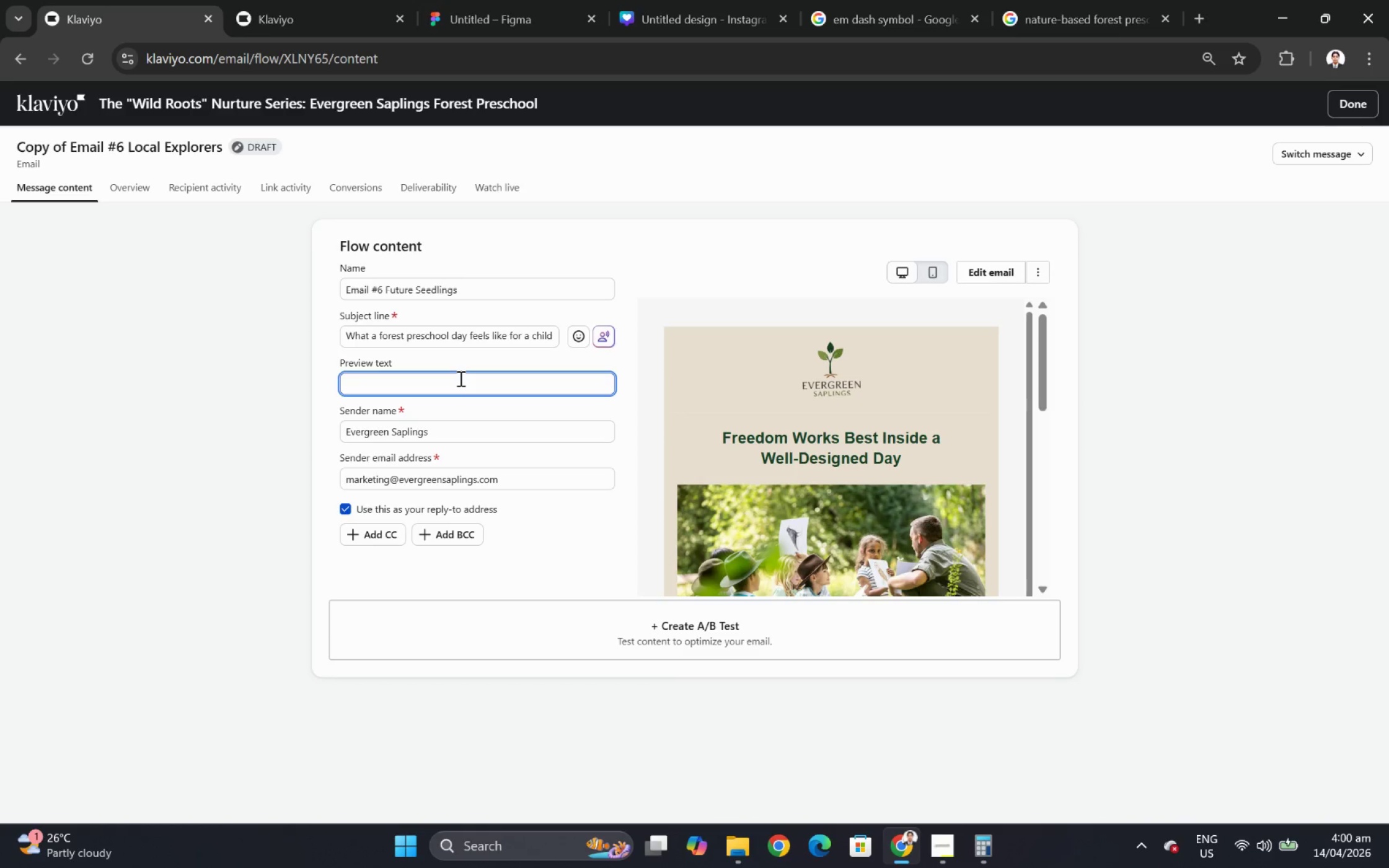 
type(A calm )
 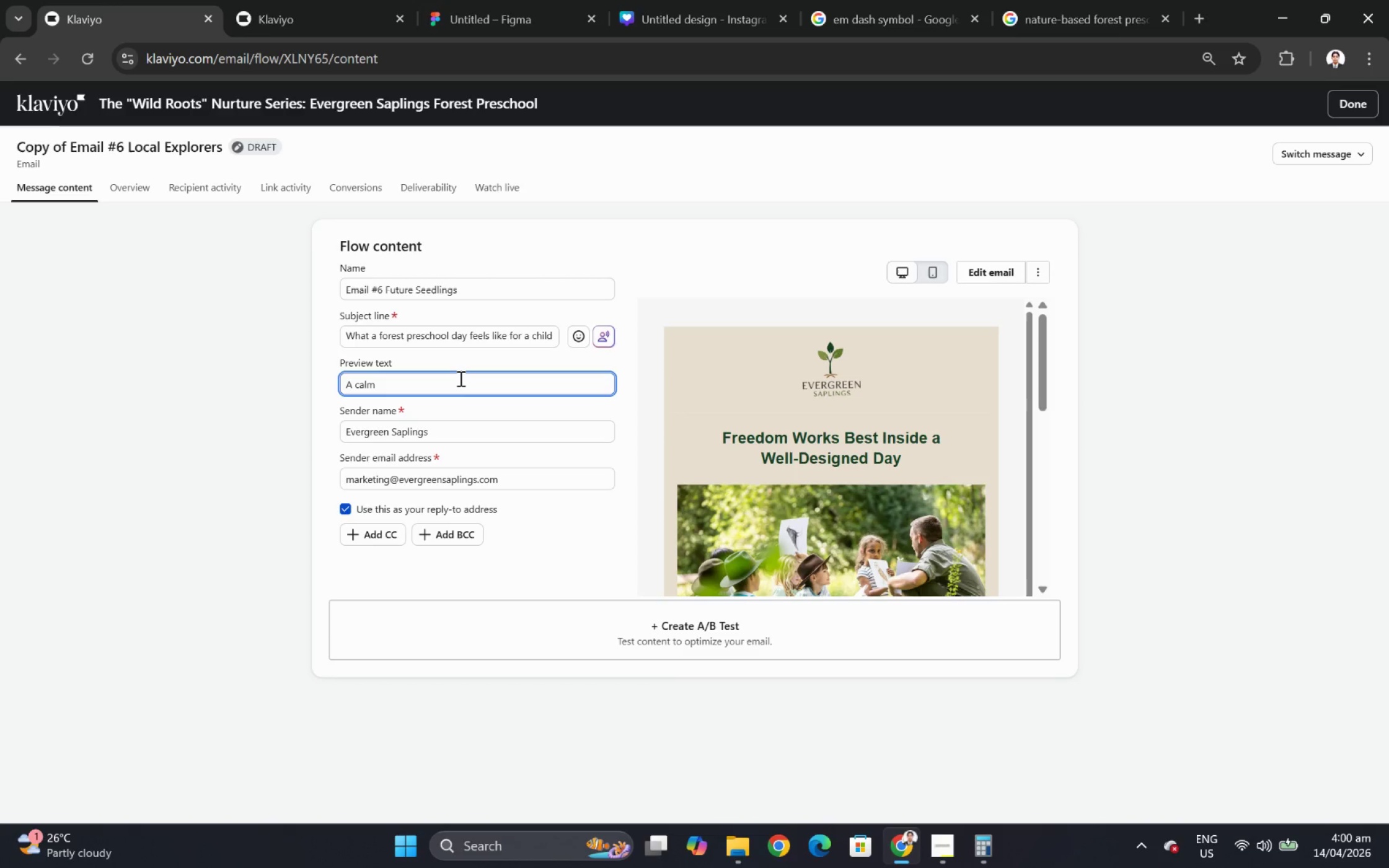 
type(rhythm for younf)
key(Backspace)
type(g nervous systems.)
 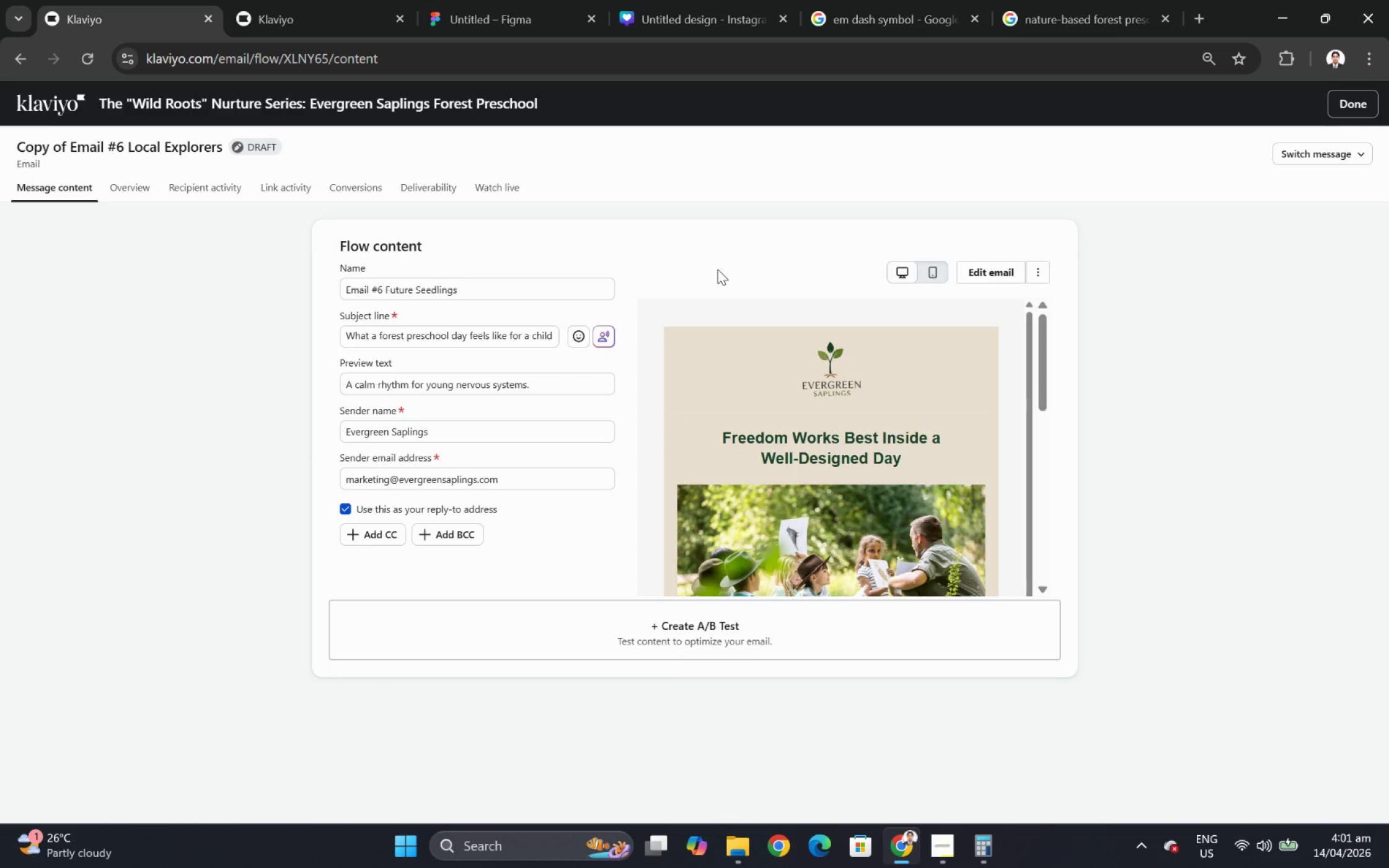 
wait(28.08)
 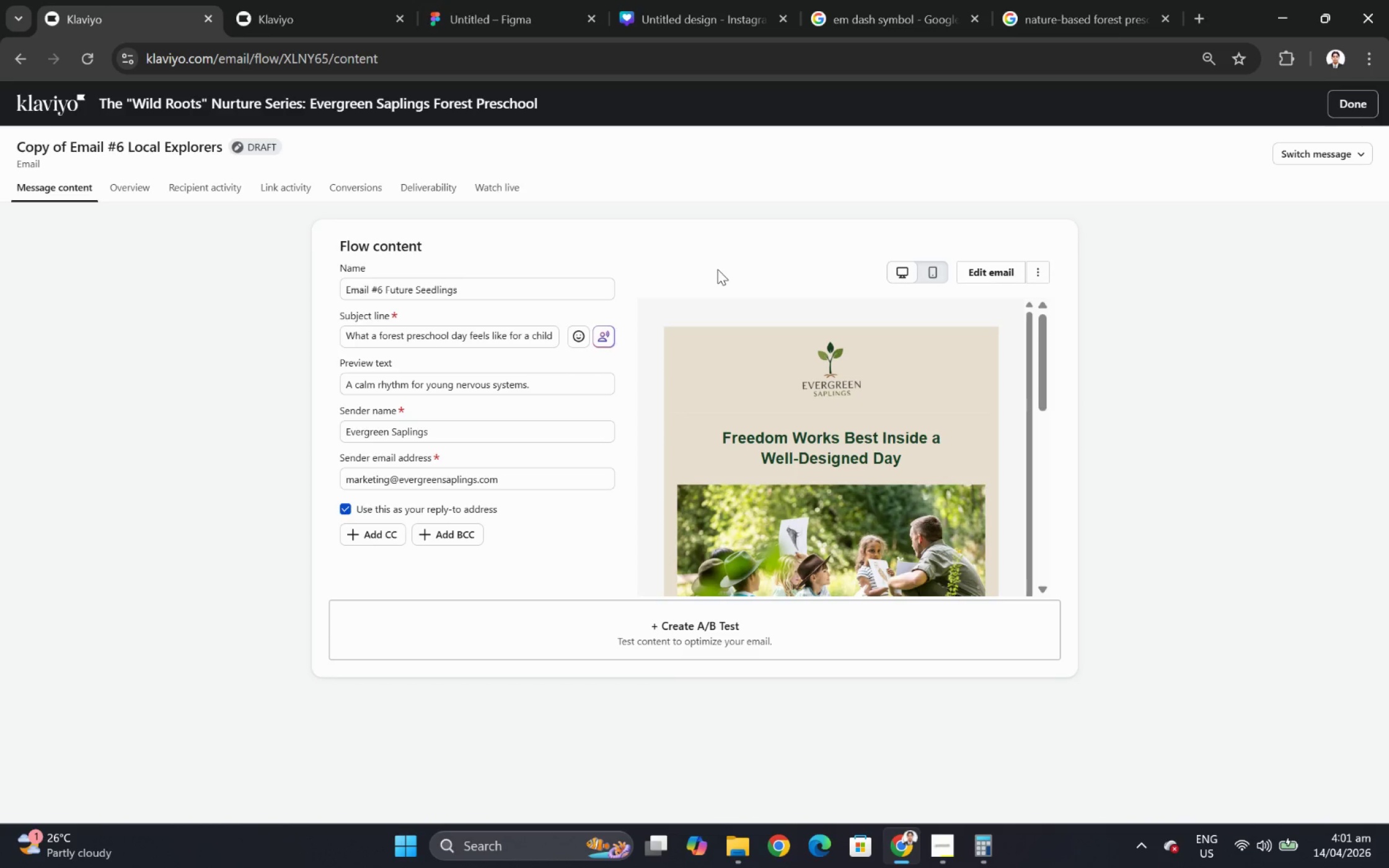 
left_click([989, 271])
 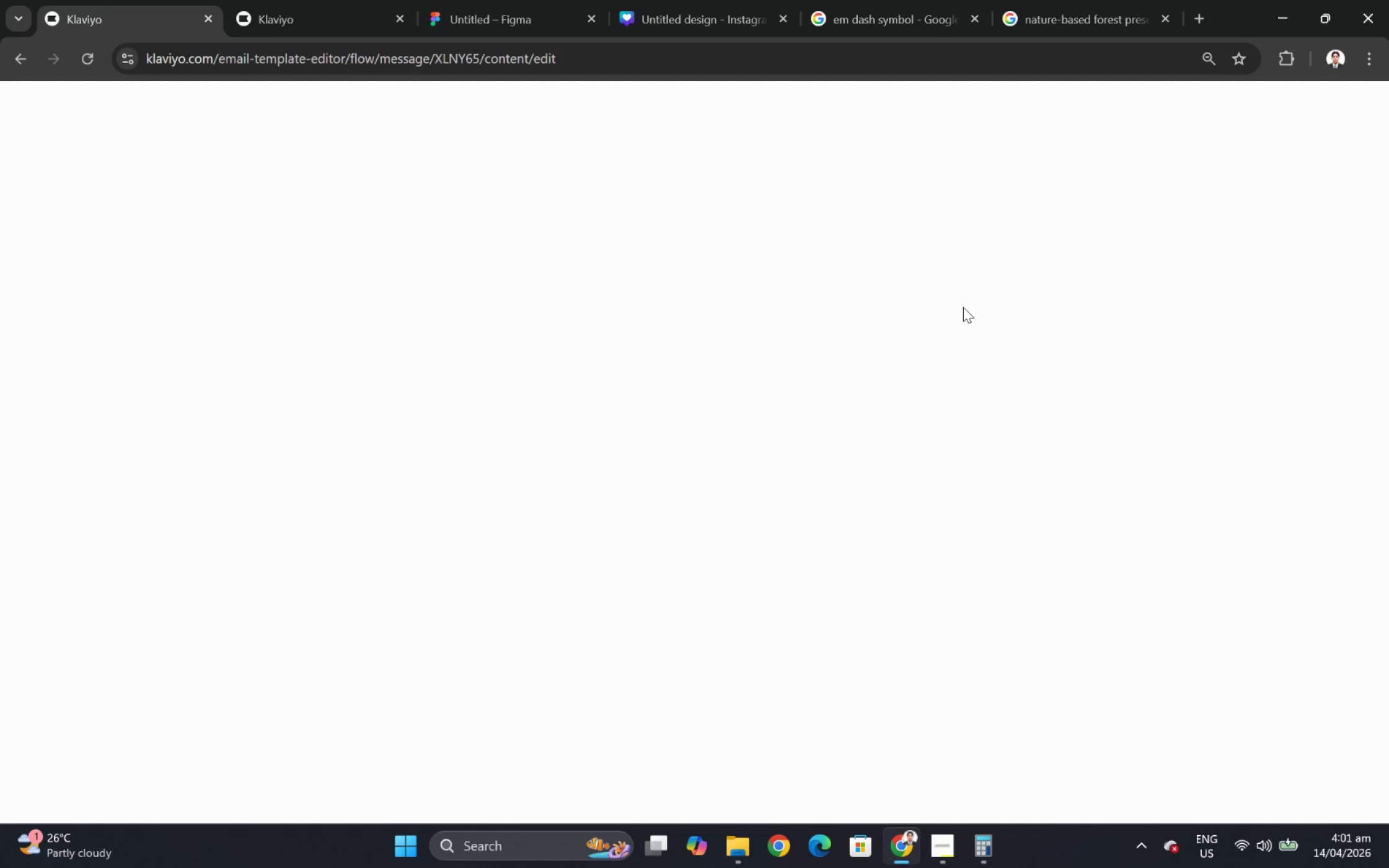 
wait(8.43)
 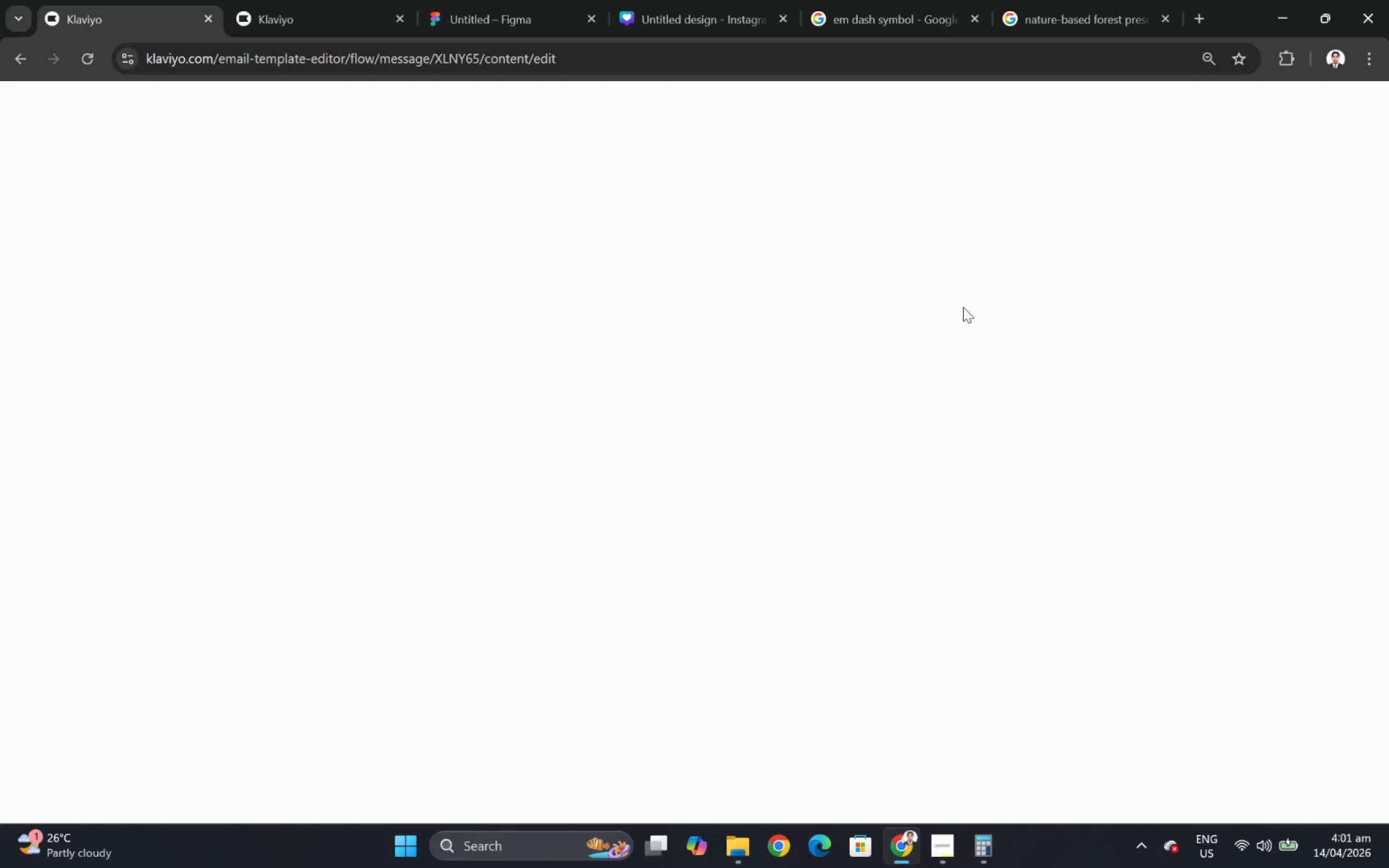 
scroll: coordinate [1241, 462], scroll_direction: none, amount: 0.0
 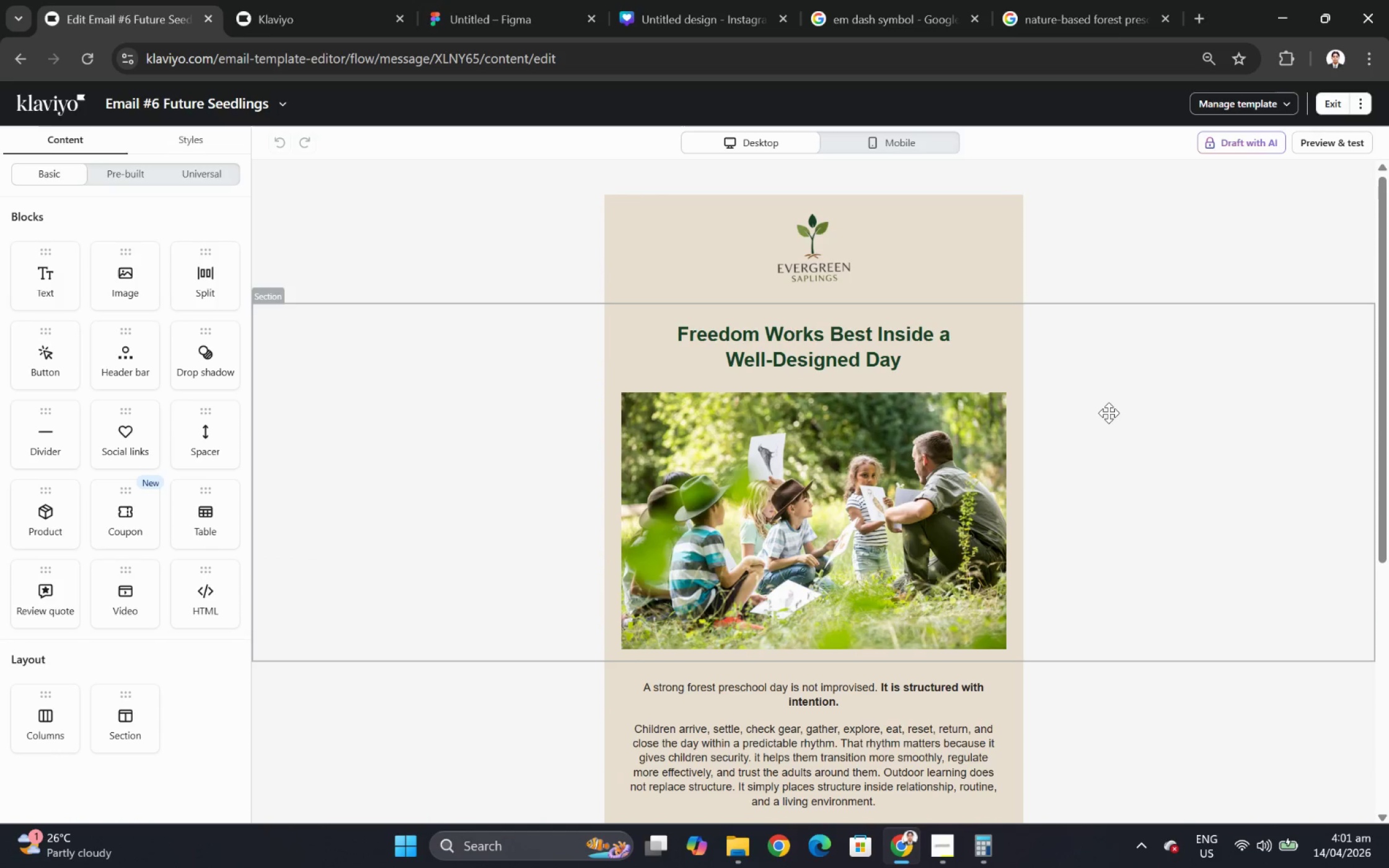 
scroll: coordinate [1096, 410], scroll_direction: down, amount: 1.0
 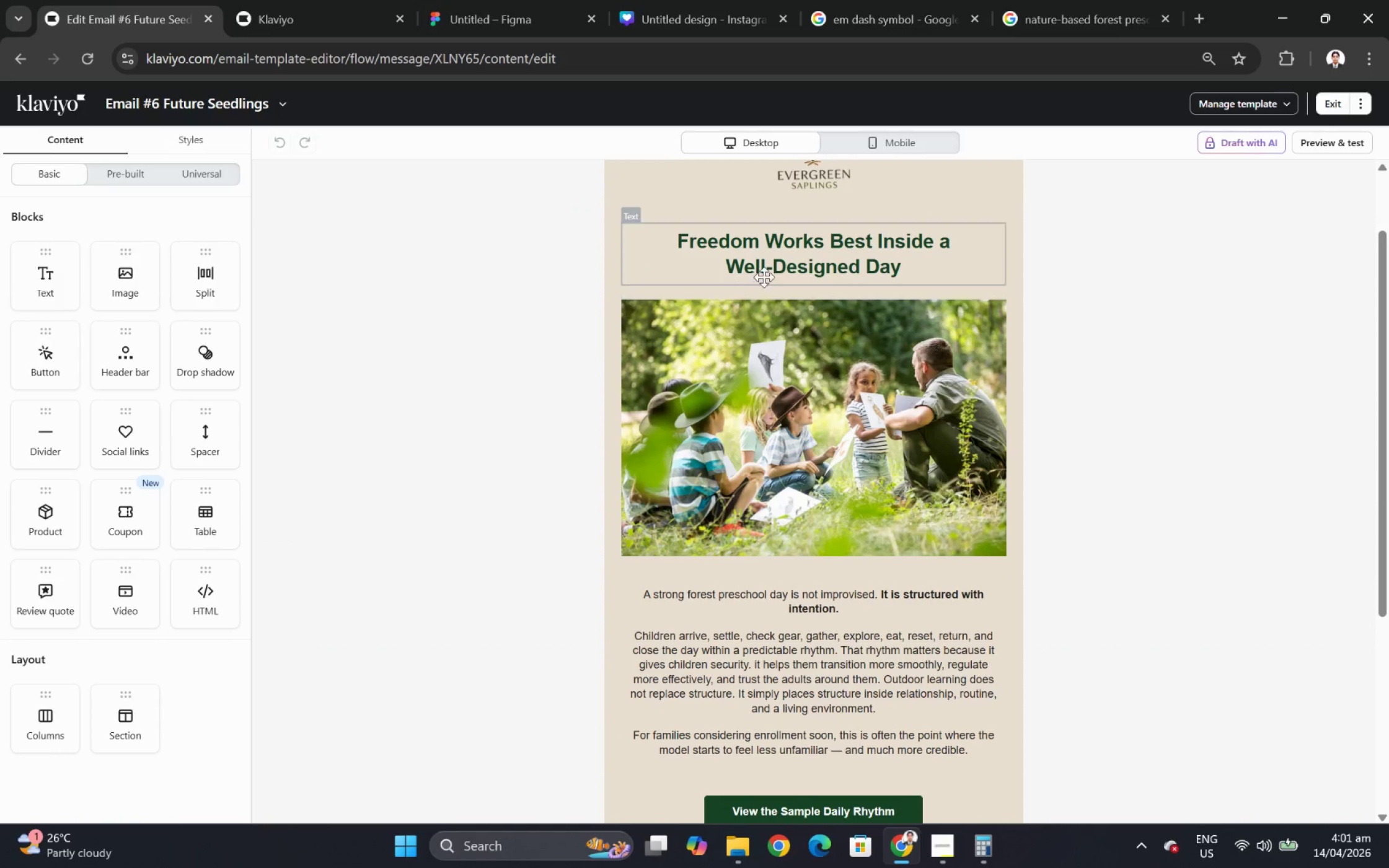 
double_click([771, 271])
 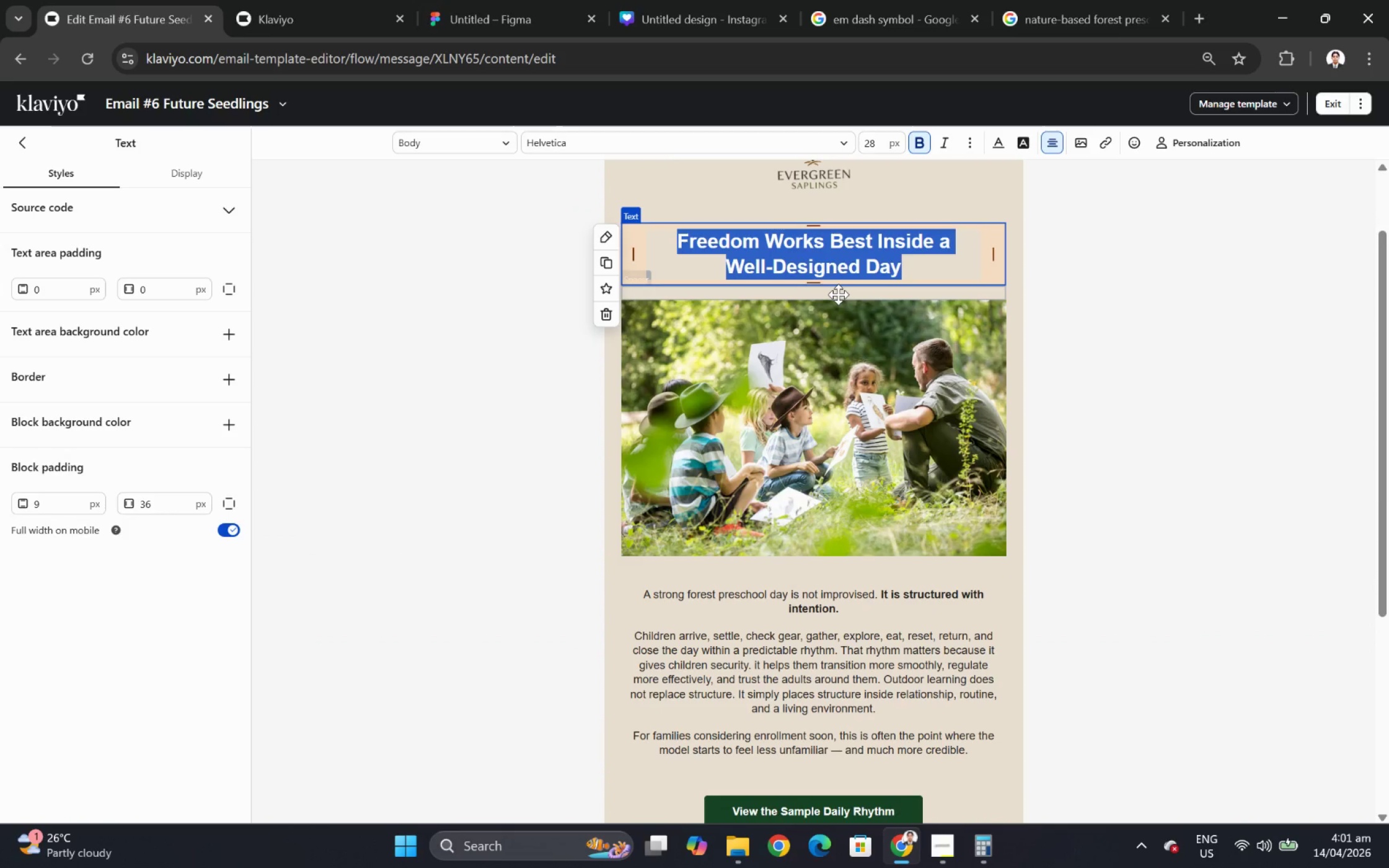 
wait(12.43)
 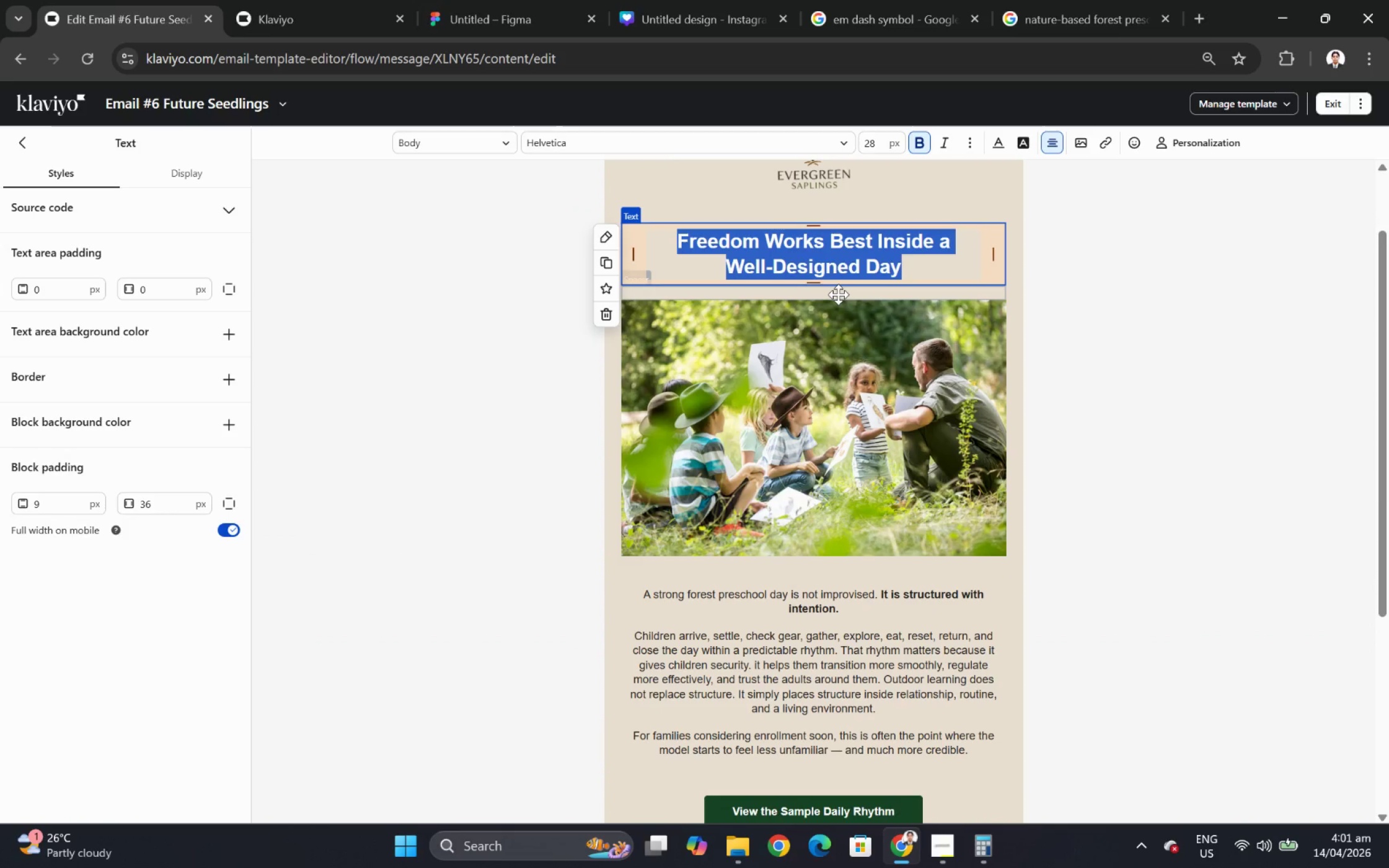 
type(A Good Day Has Shape, Warmth, and Predictability)
 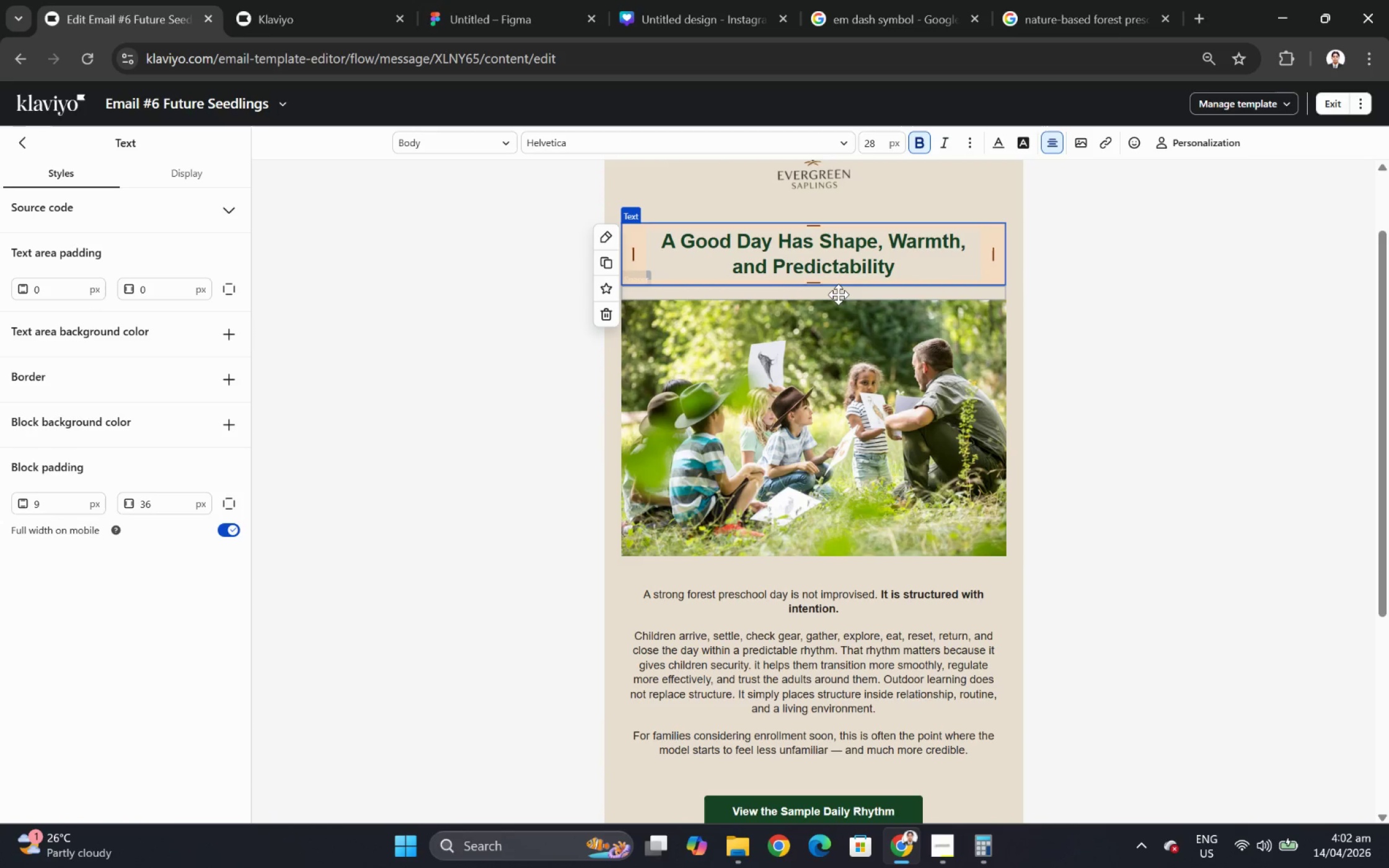 
wait(6.67)
 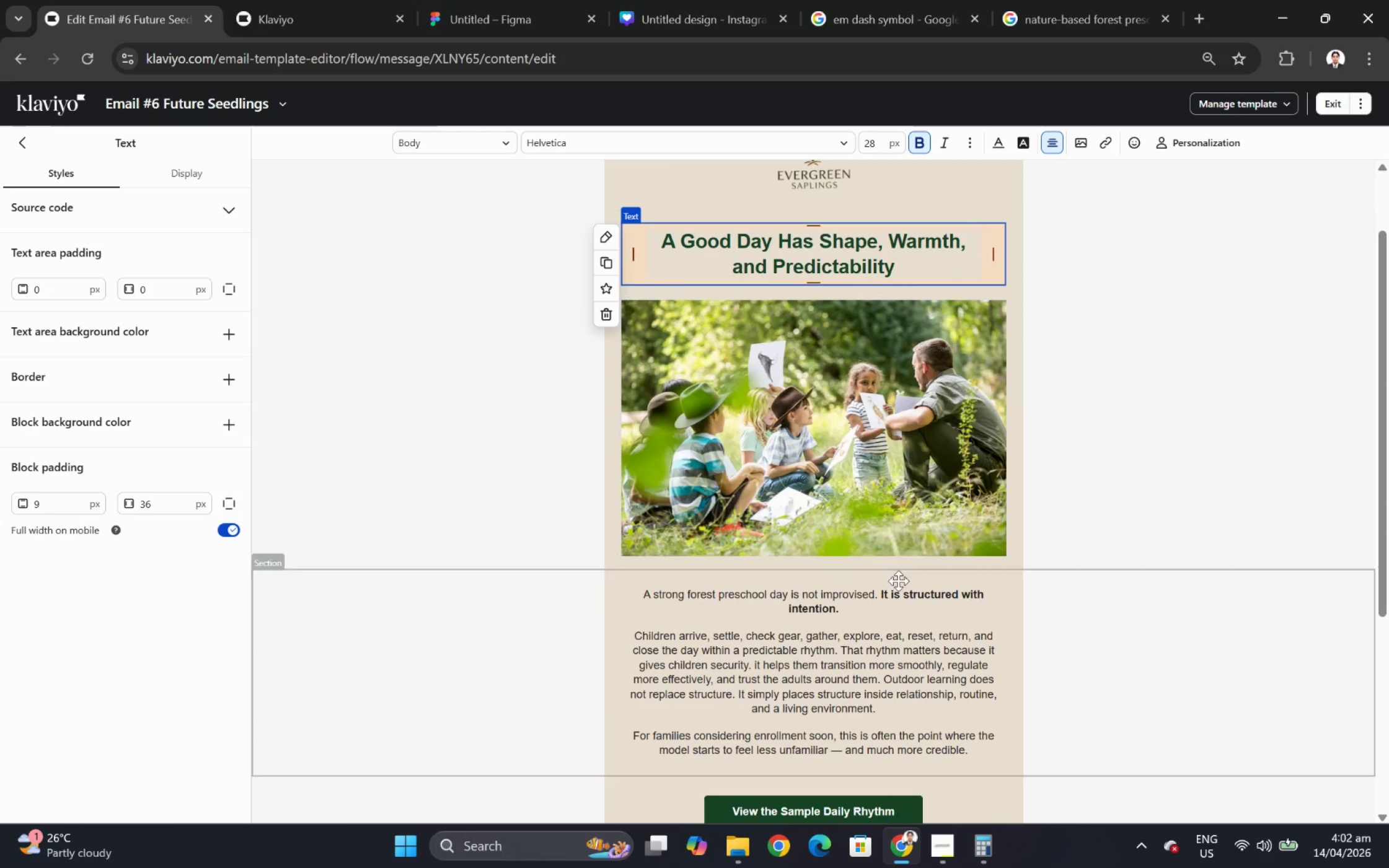 
scroll: coordinate [831, 473], scroll_direction: down, amount: 3.0
 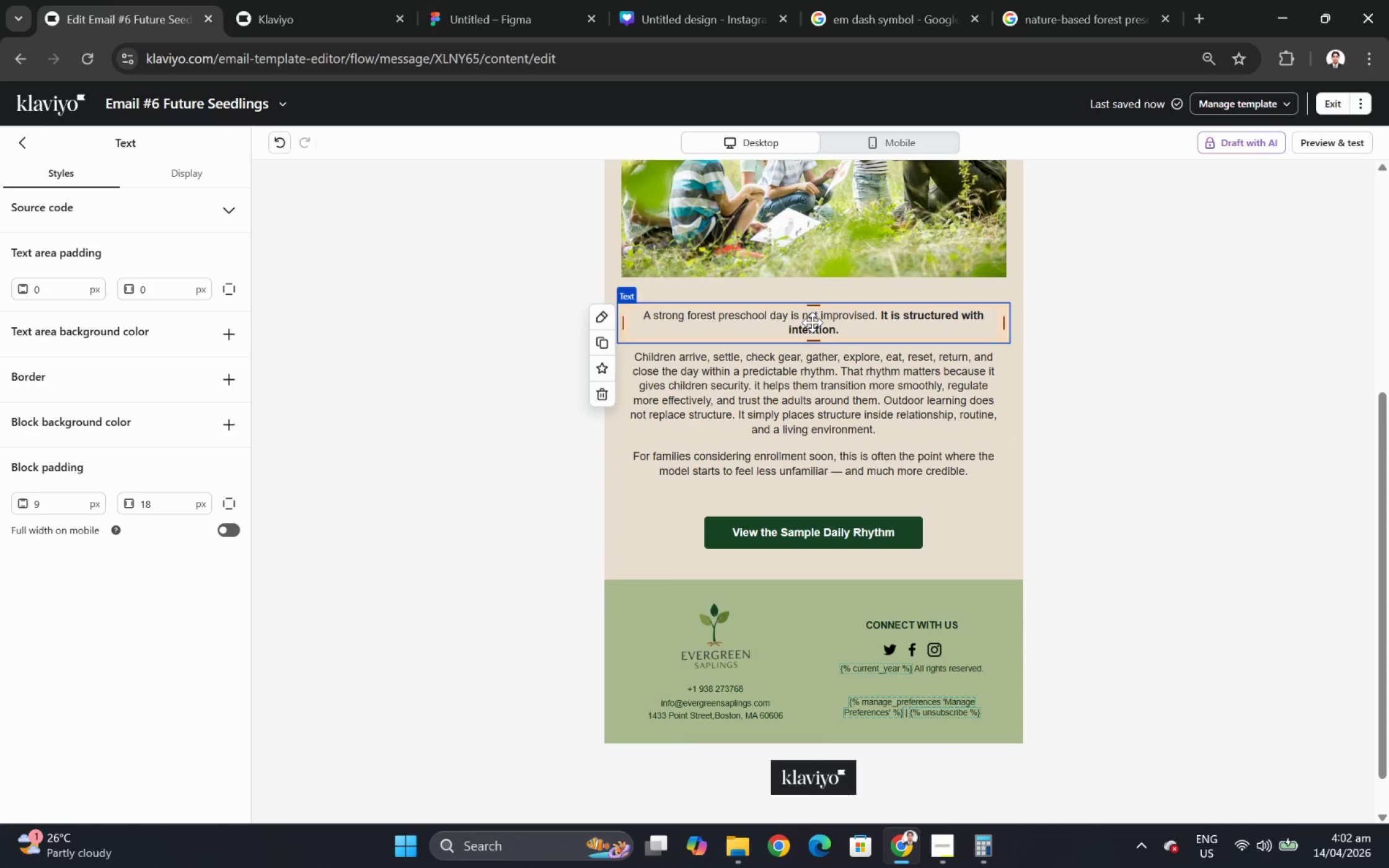 
double_click([812, 322])
 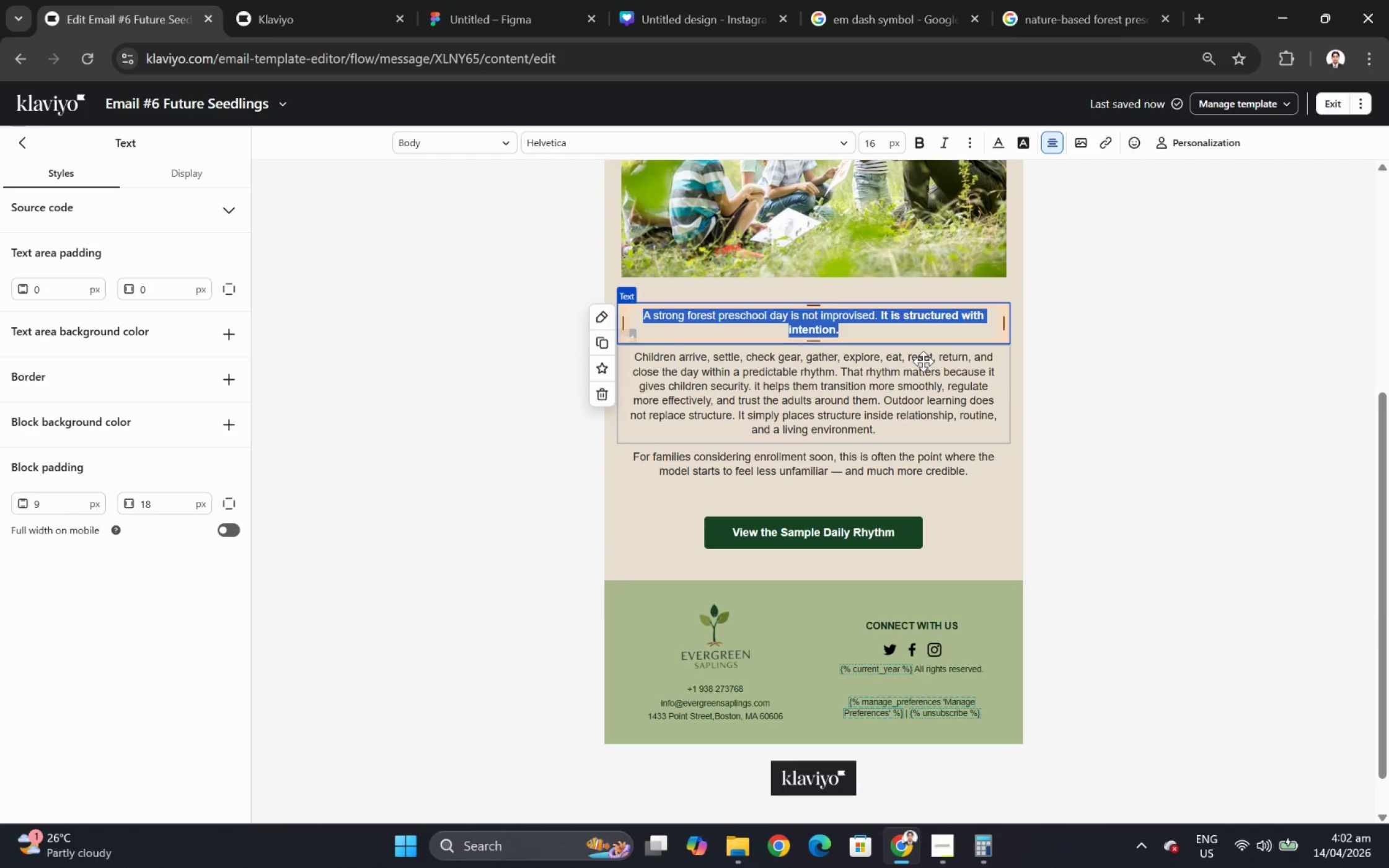 
wait(8.31)
 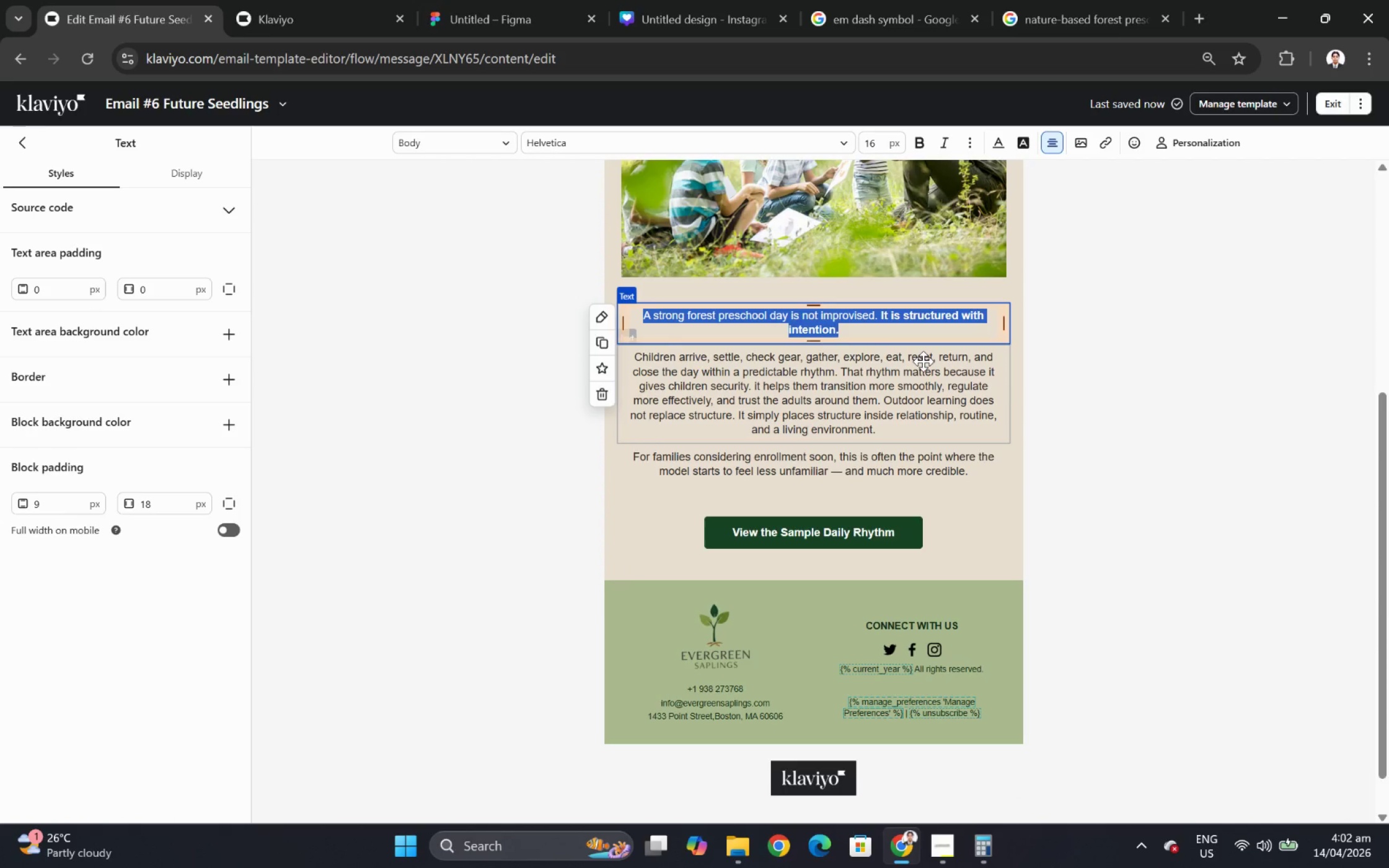 
type(par)
key(Backspace)
key(Backspace)
key(Backspace)
type(Parents planning ahead)
 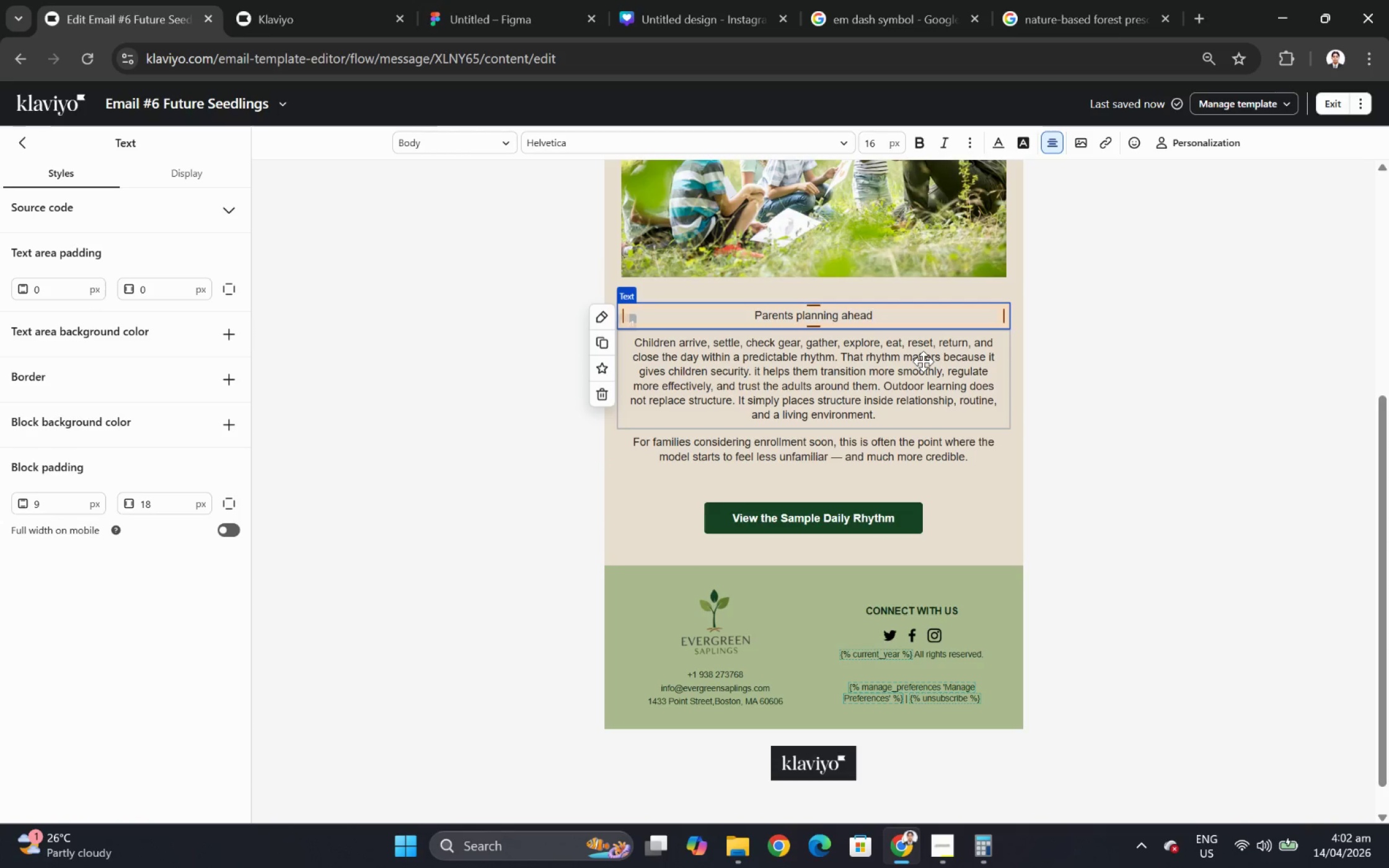 
wait(23.97)
 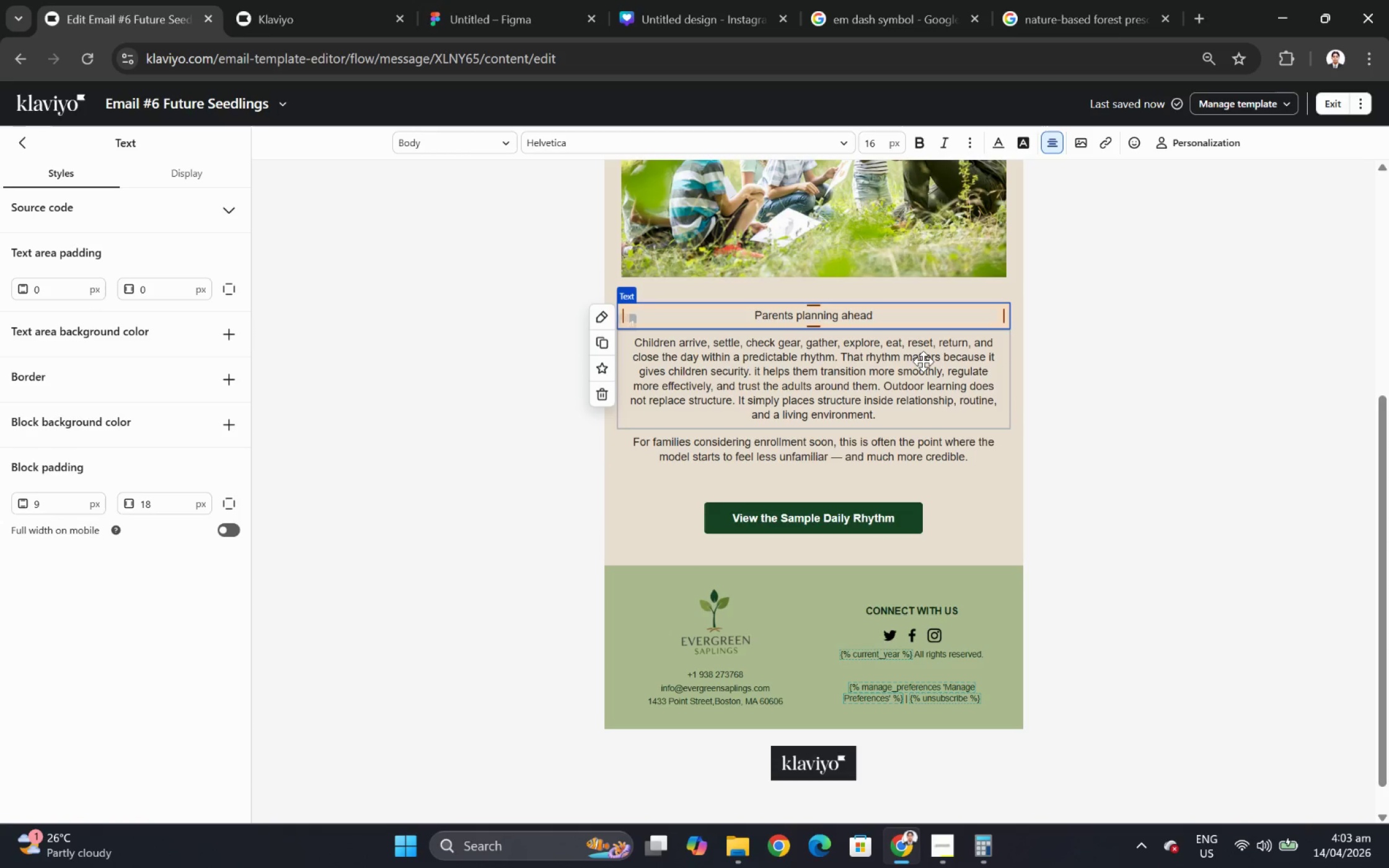 
key(Space)
 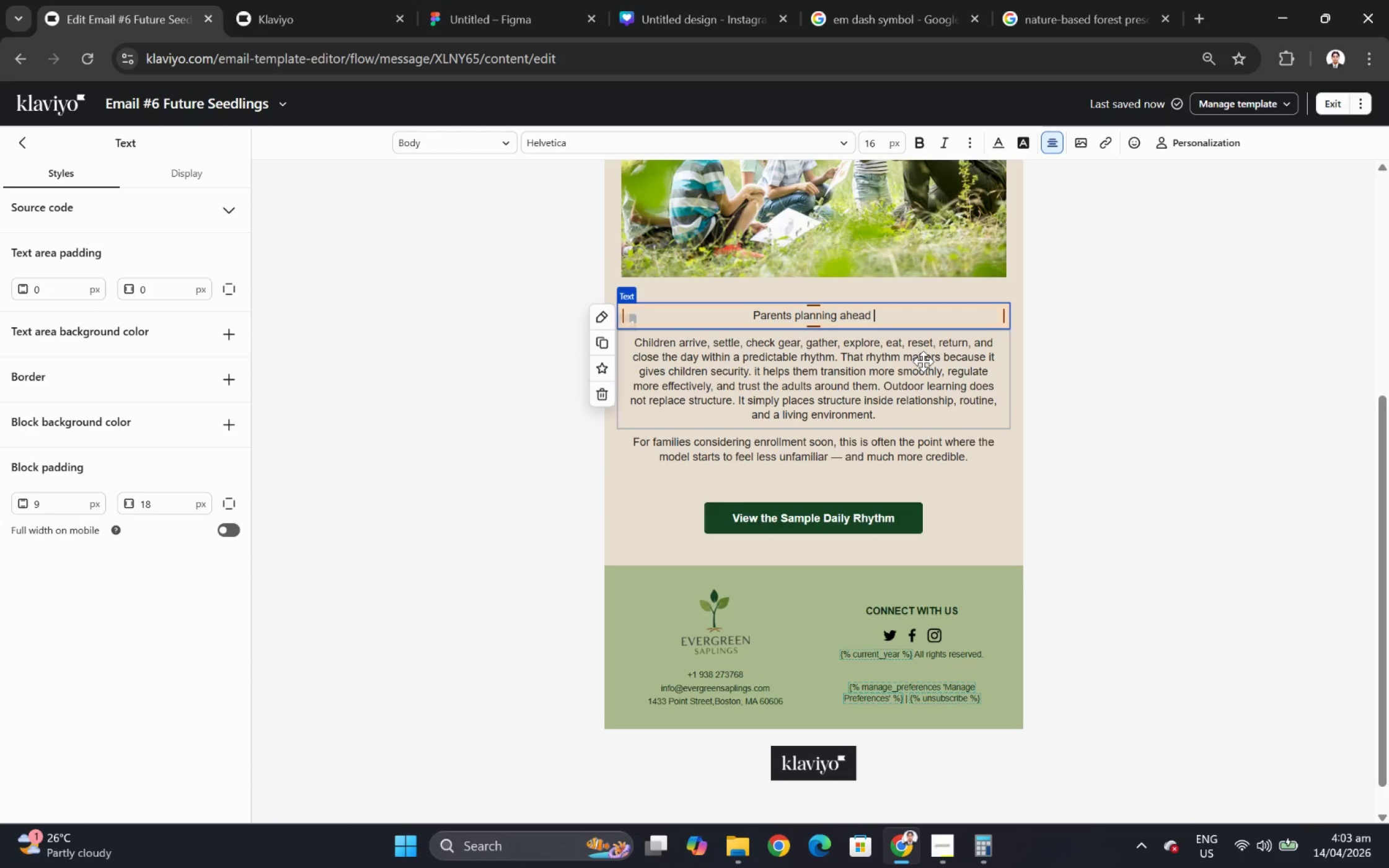 
wait(6.01)
 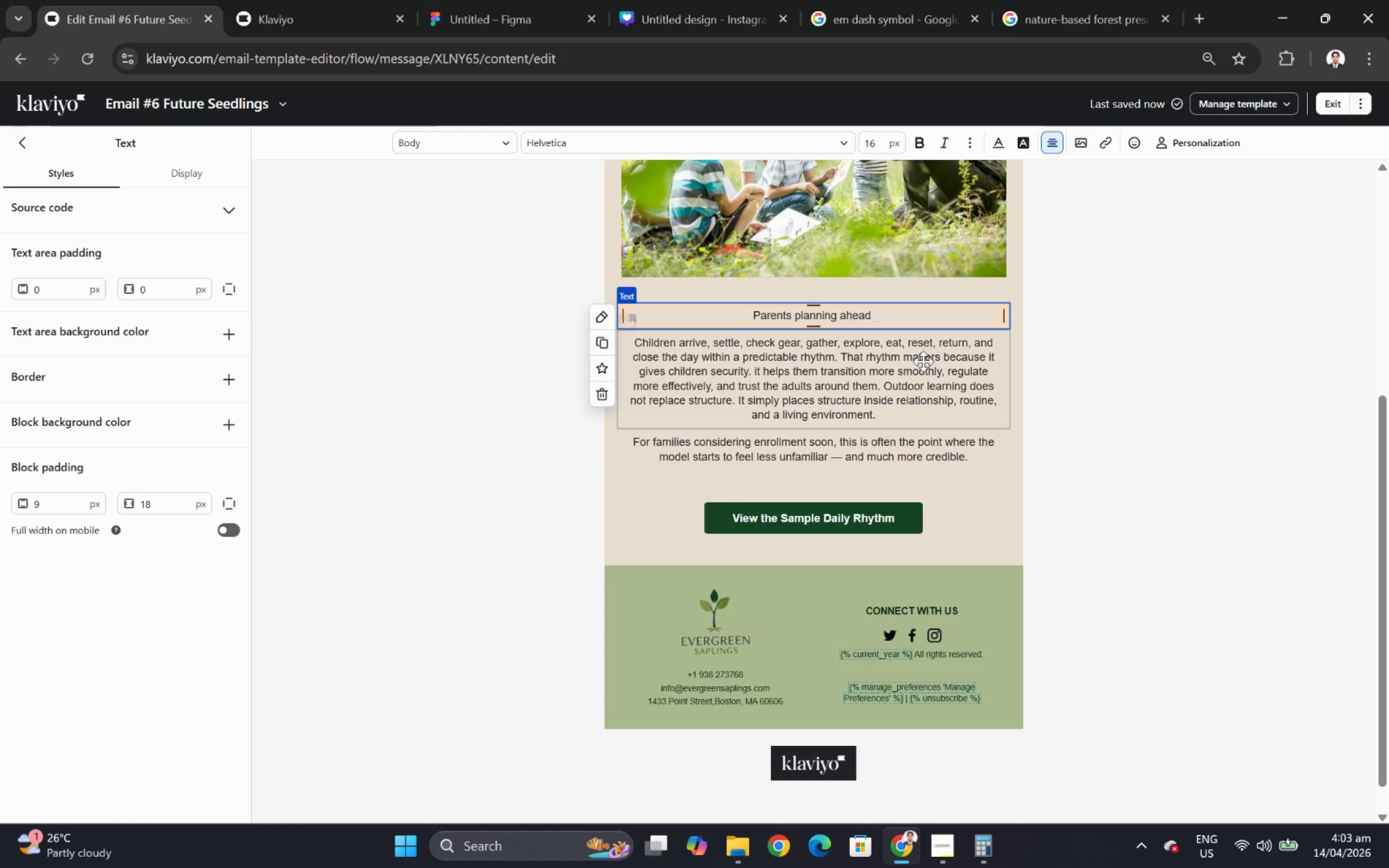 
type(often want to lnm)
key(Backspace)
key(Backspace)
key(Backspace)
type(know whether outdoor education feels too loose for young children.)
 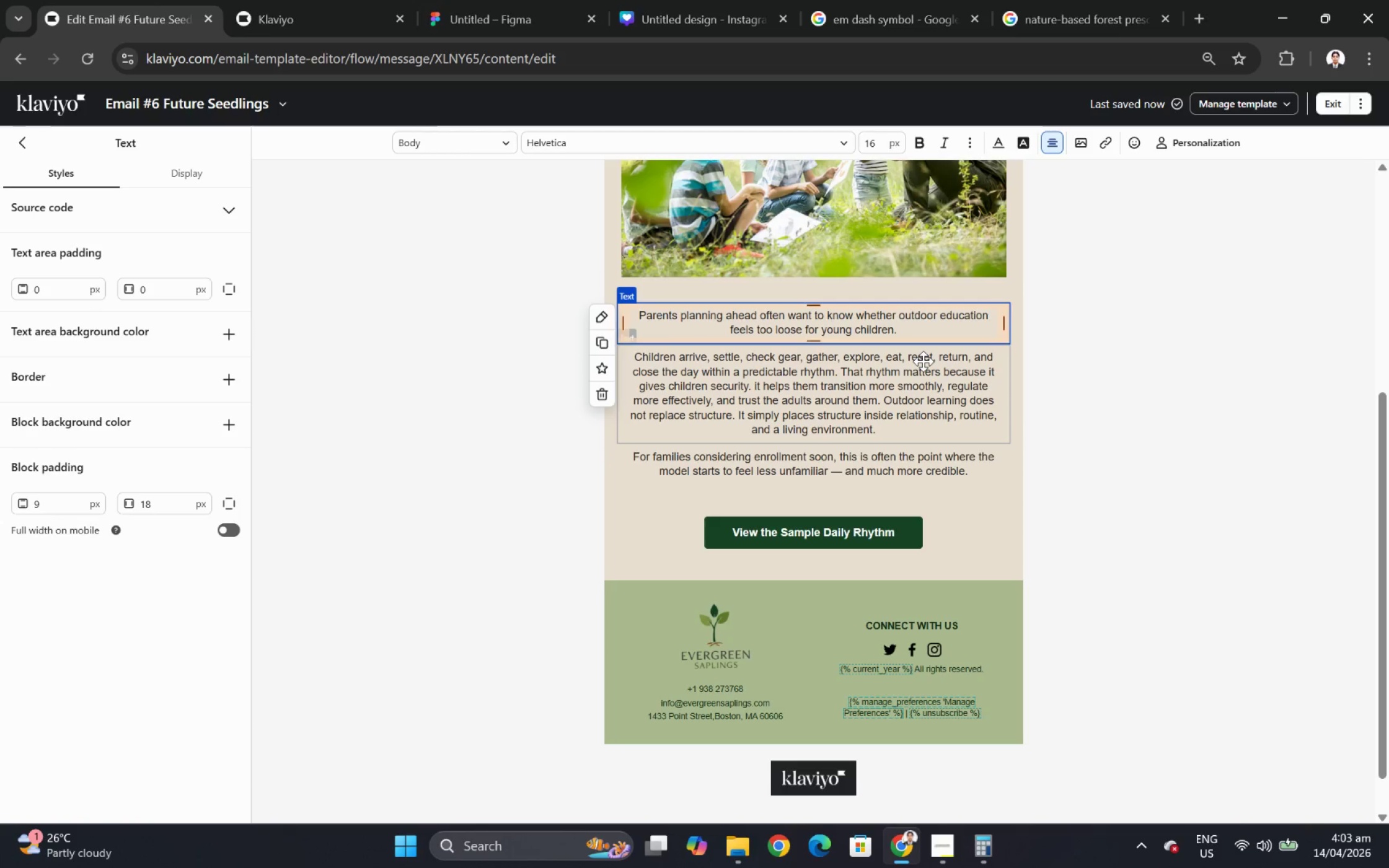 
wait(6.39)
 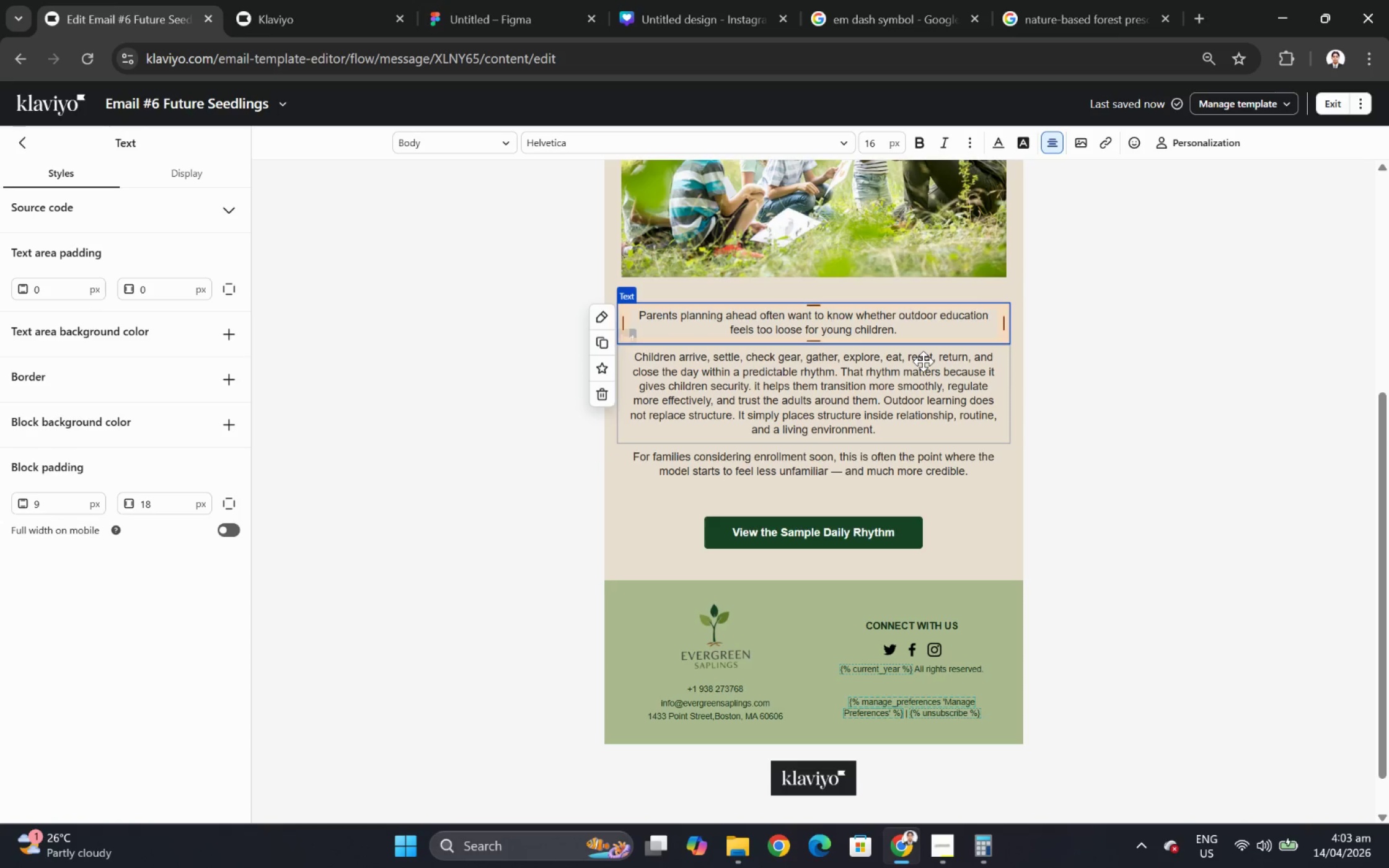 
type( In a well-designed program, it does not.)
 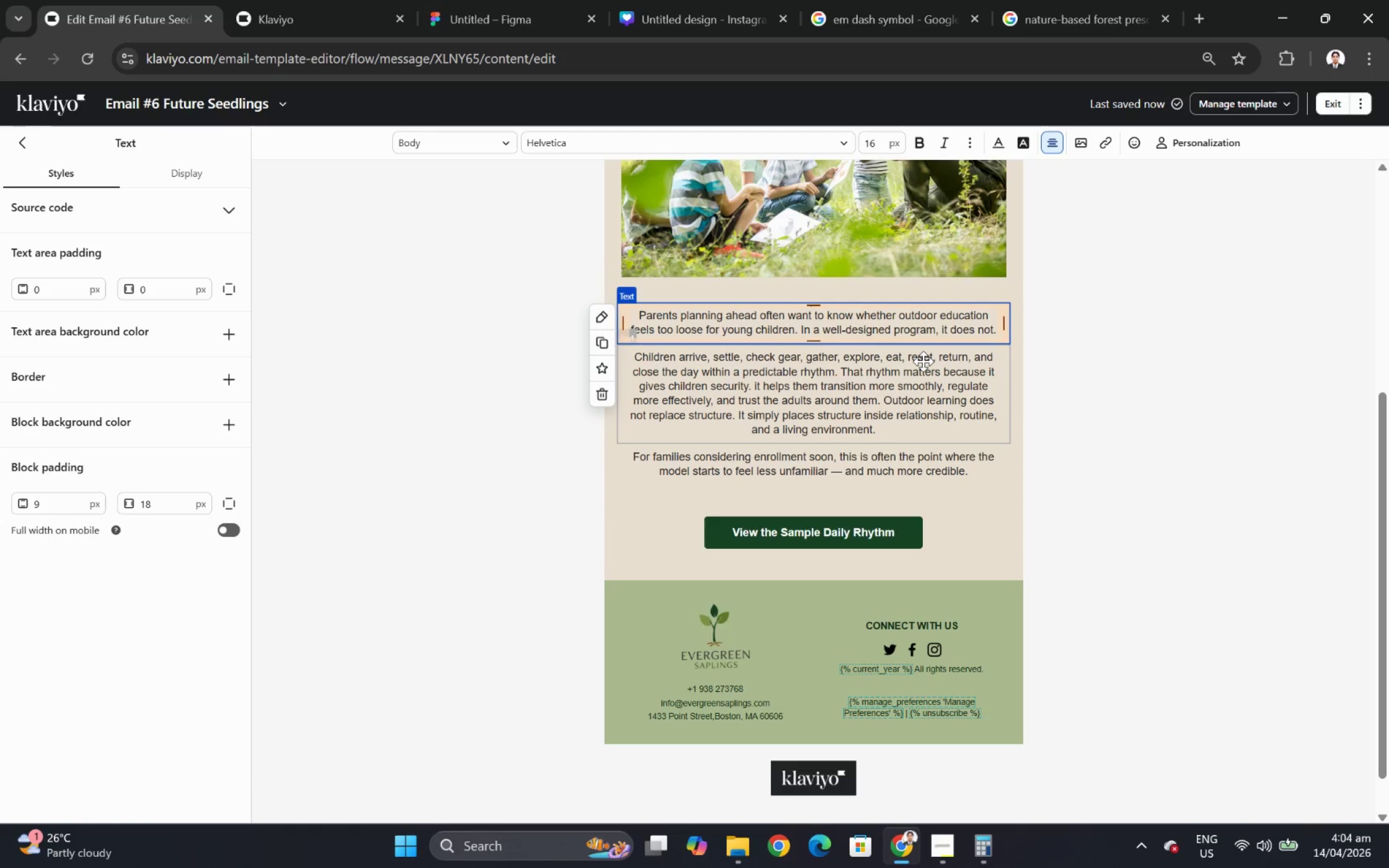 
left_click_drag(start_coordinate=[942, 330], to_coordinate=[994, 328])
 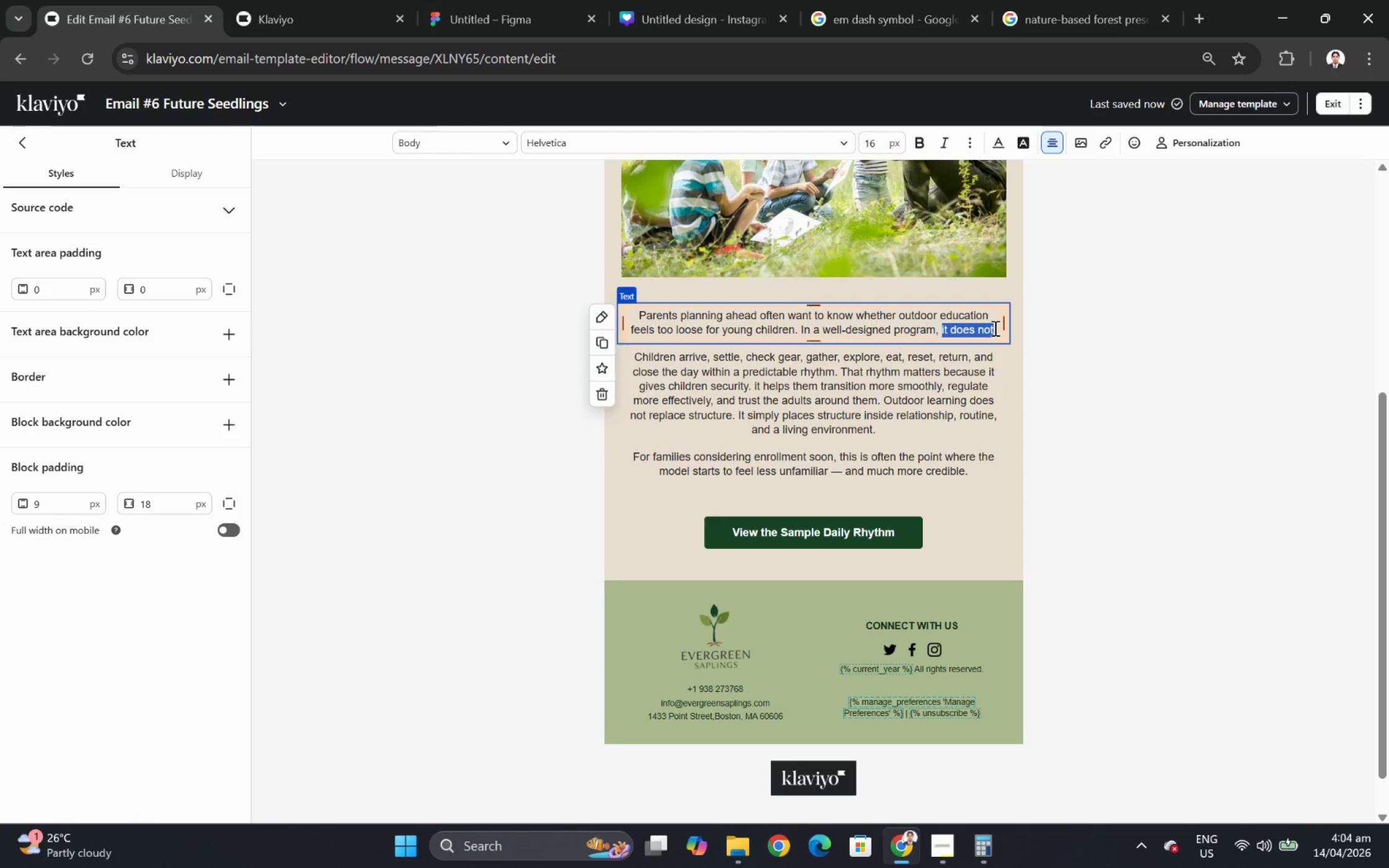 
key(Control+B)
 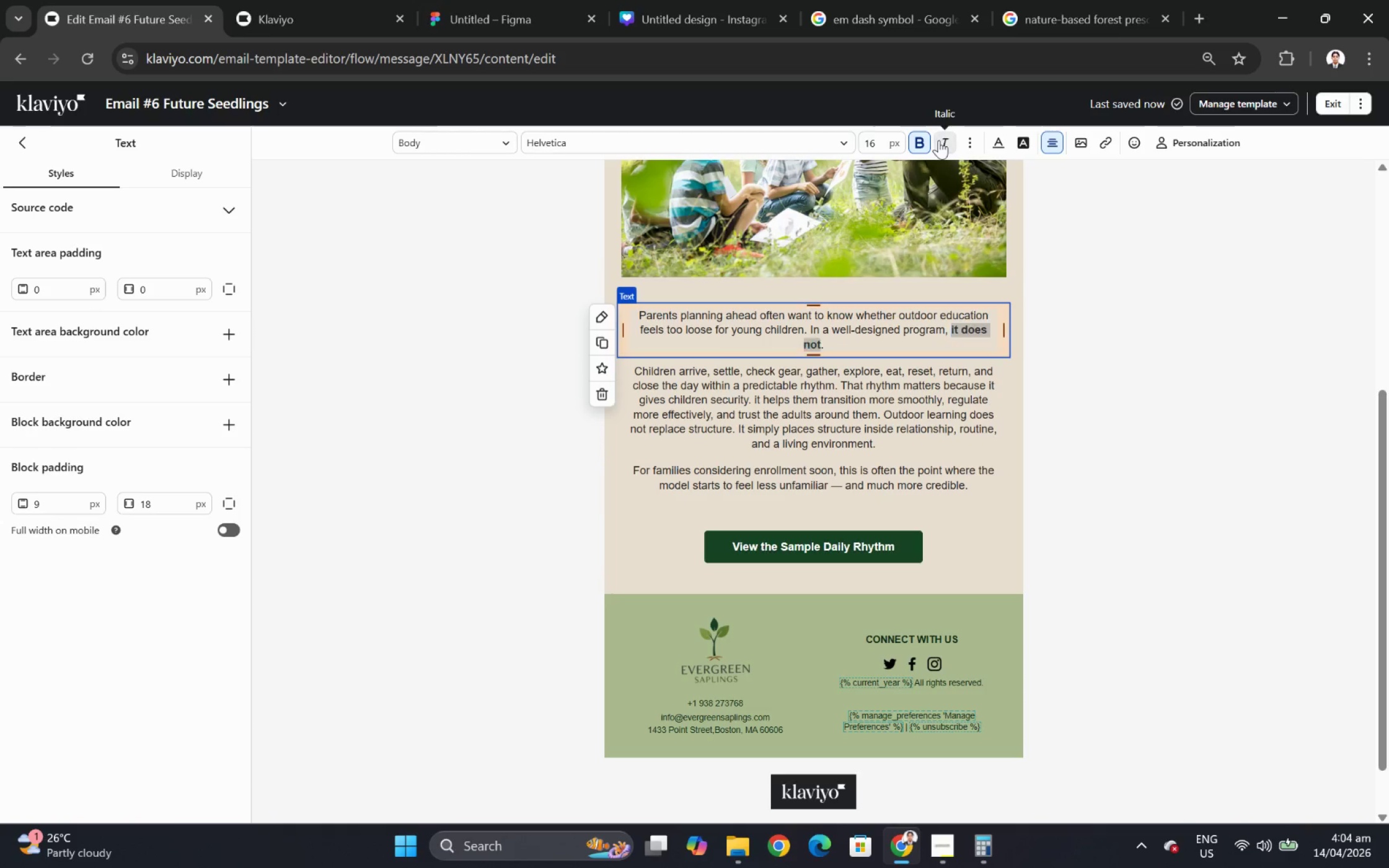 
left_click([924, 357])
 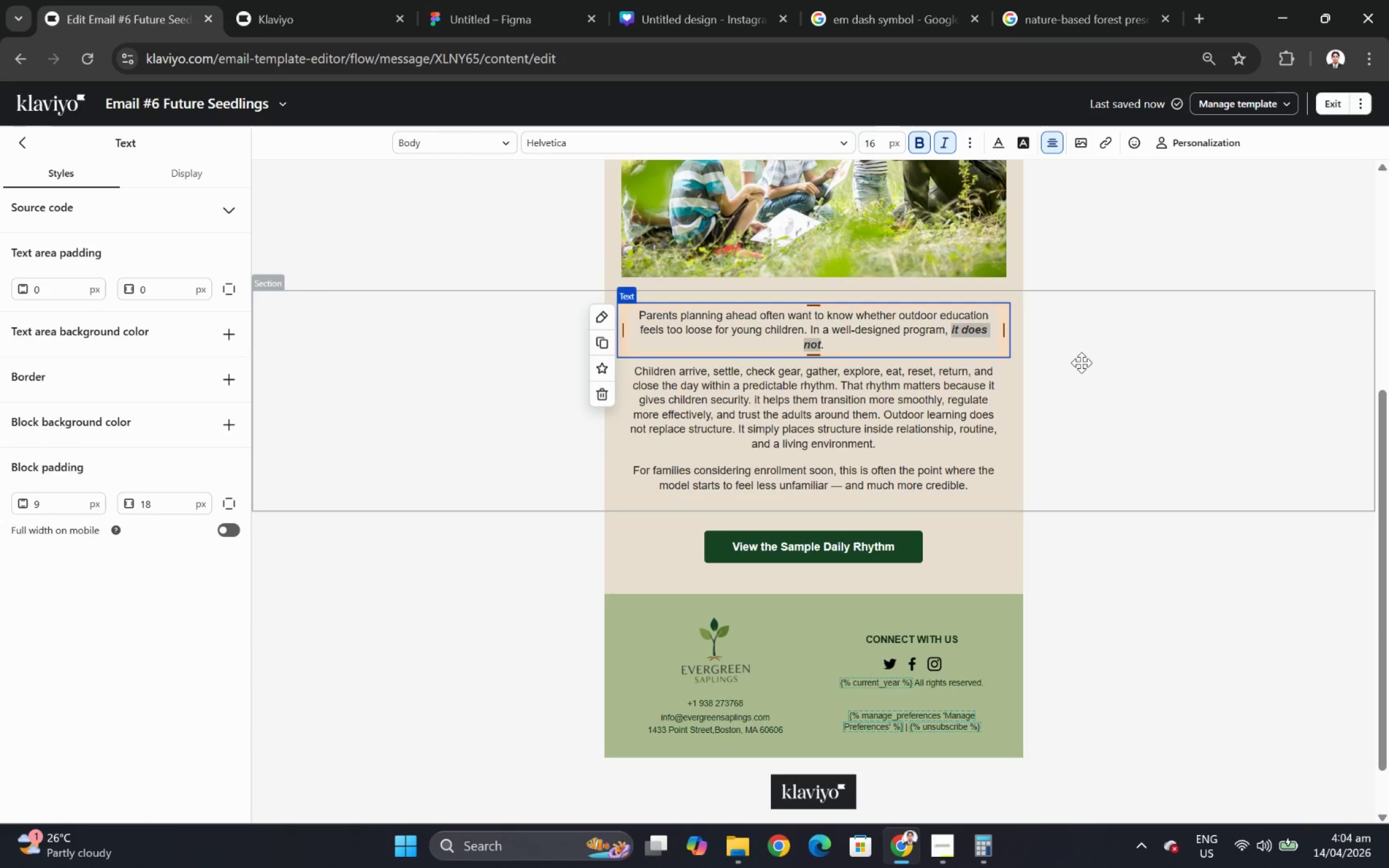 
left_click([1090, 364])
 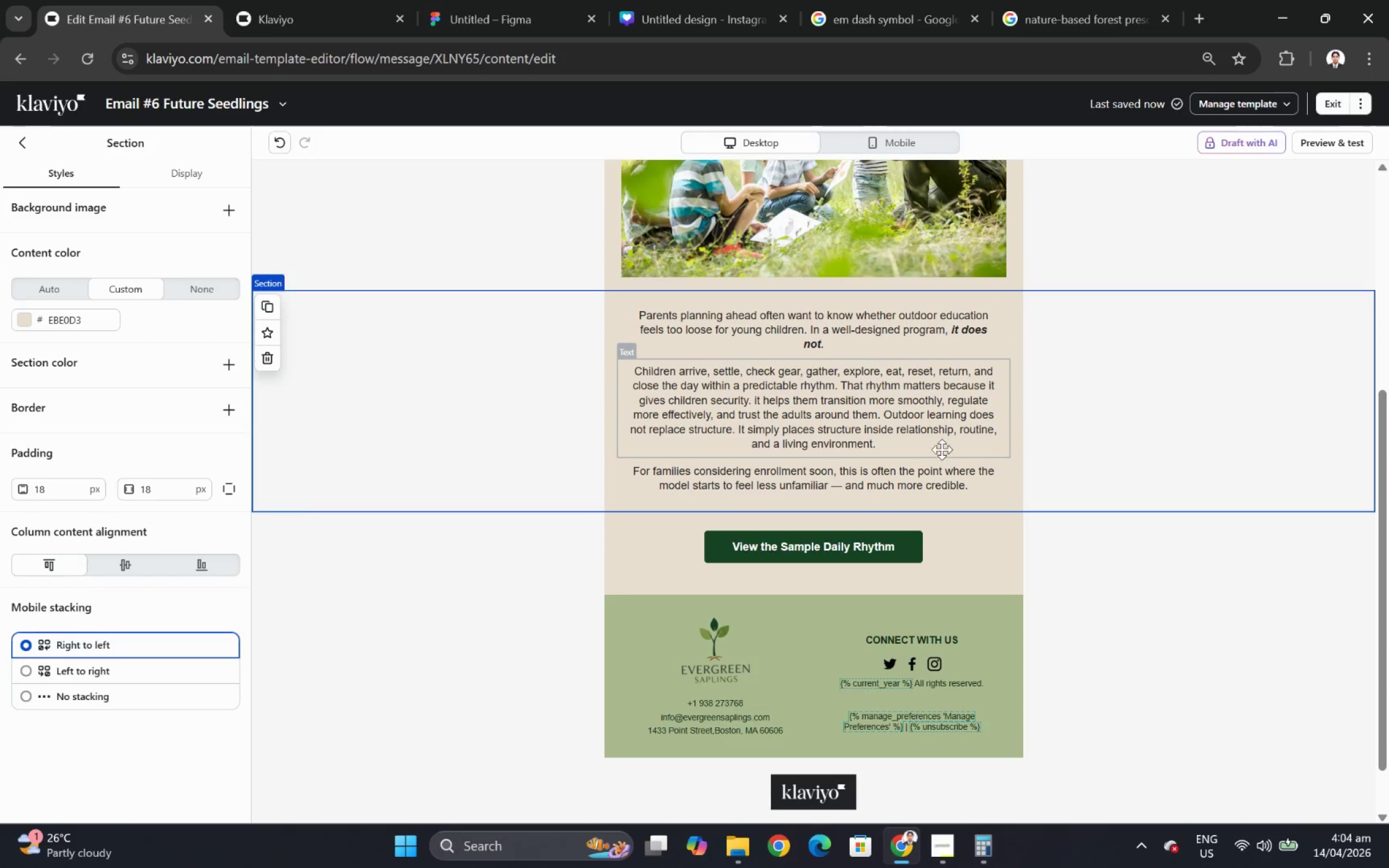 
double_click([887, 424])
 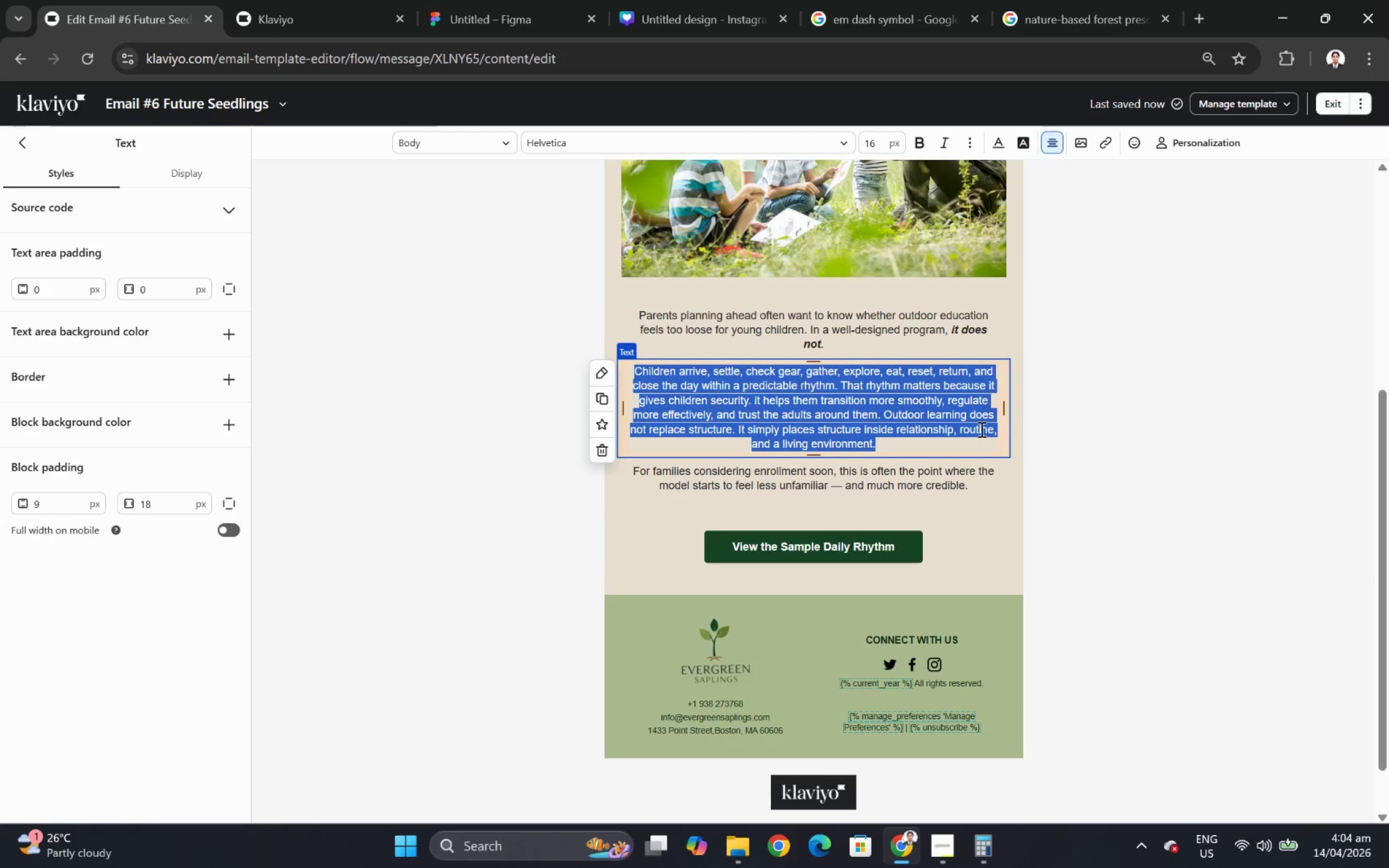 
wait(8.1)
 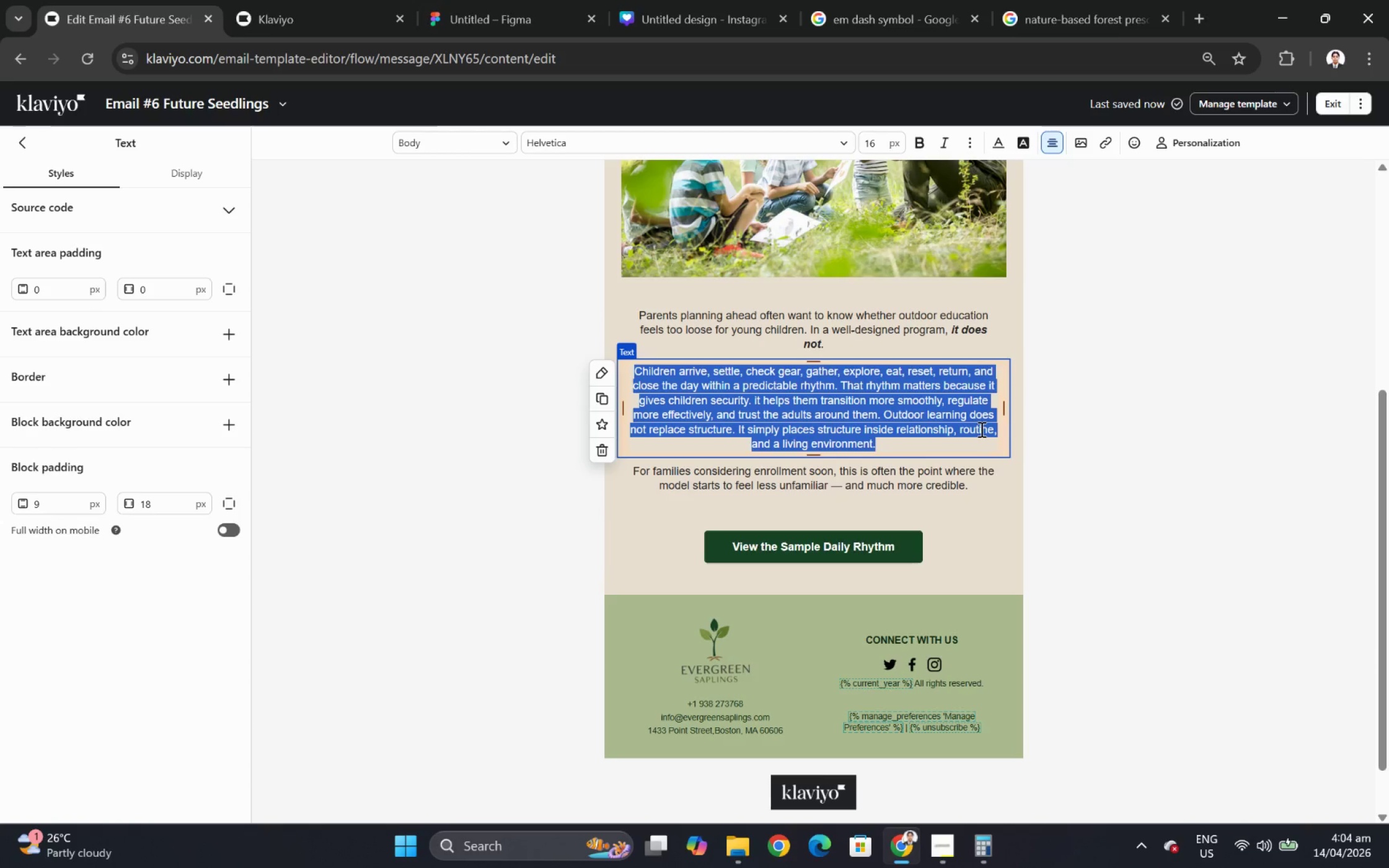 
type(The day has )
 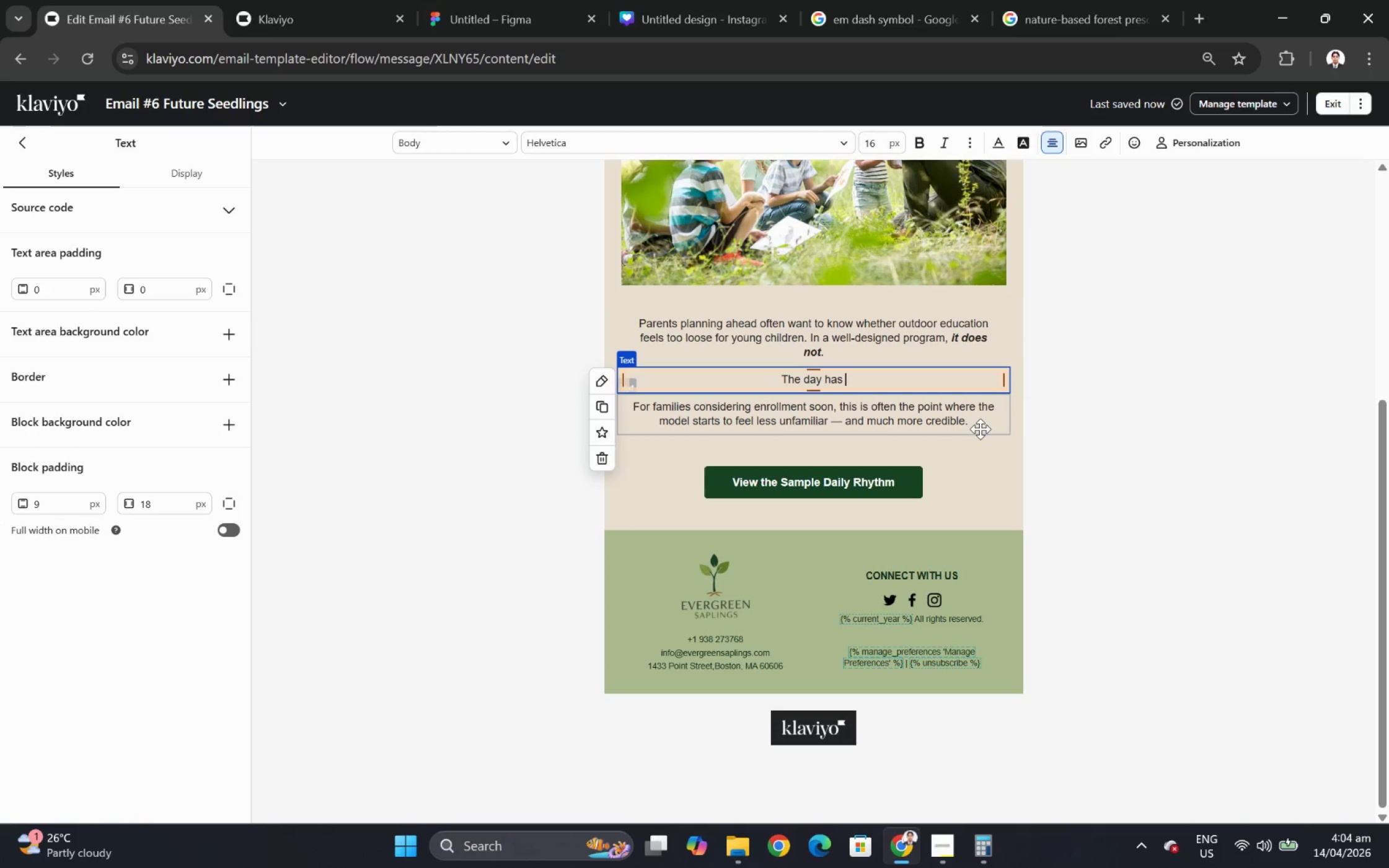 
left_click([1115, 445])
 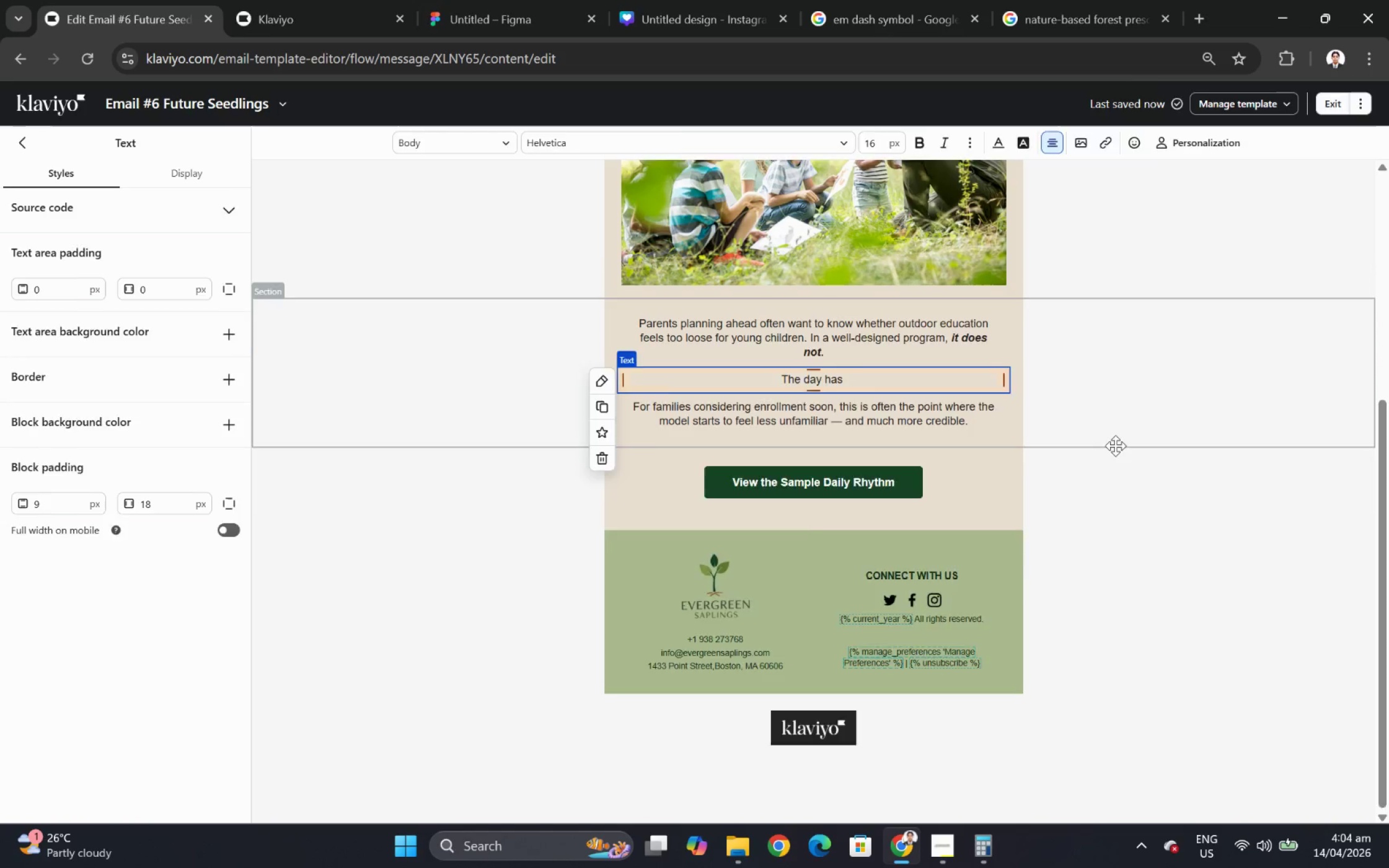 
key(Control+Z)
 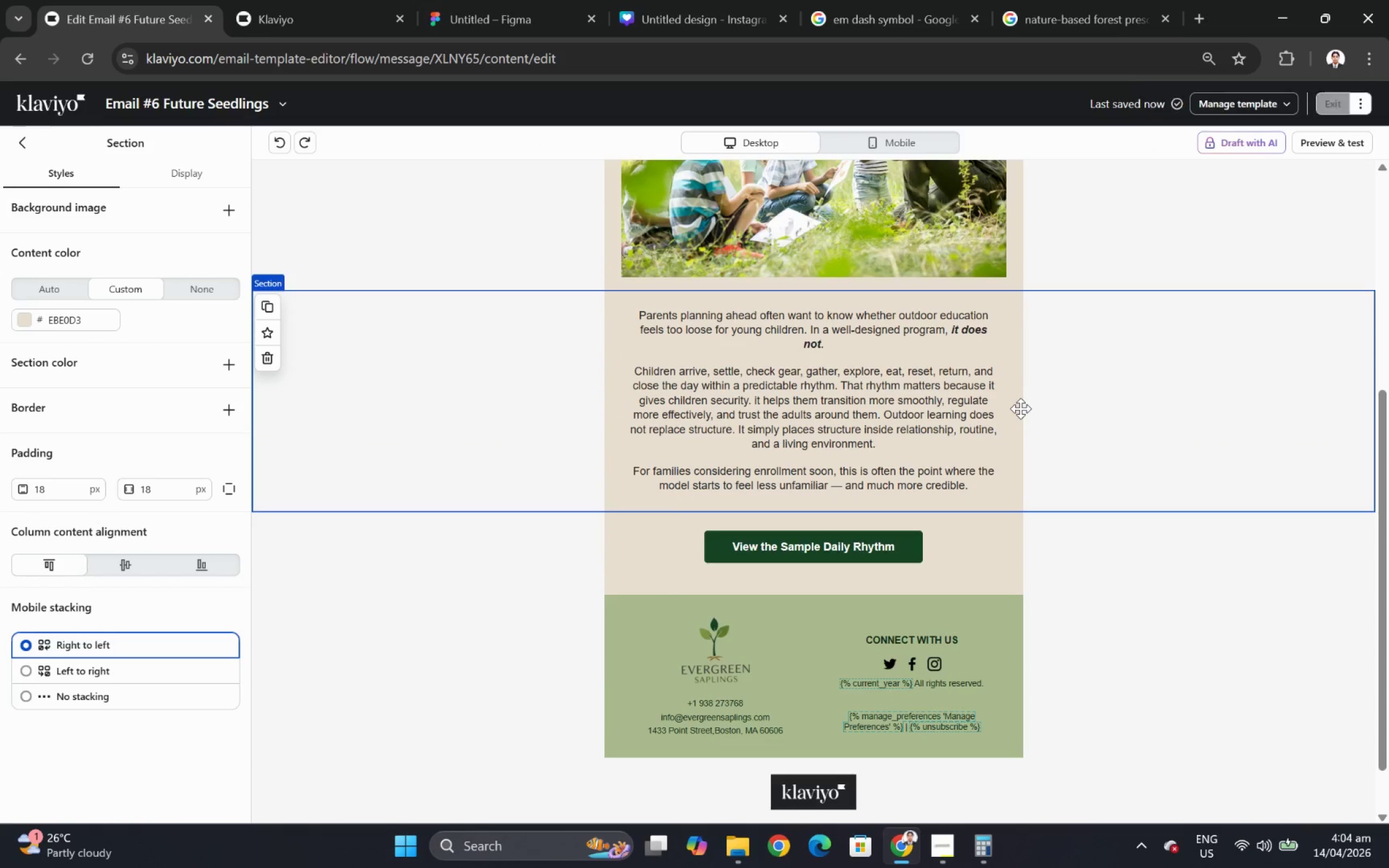 
left_click([936, 416])
 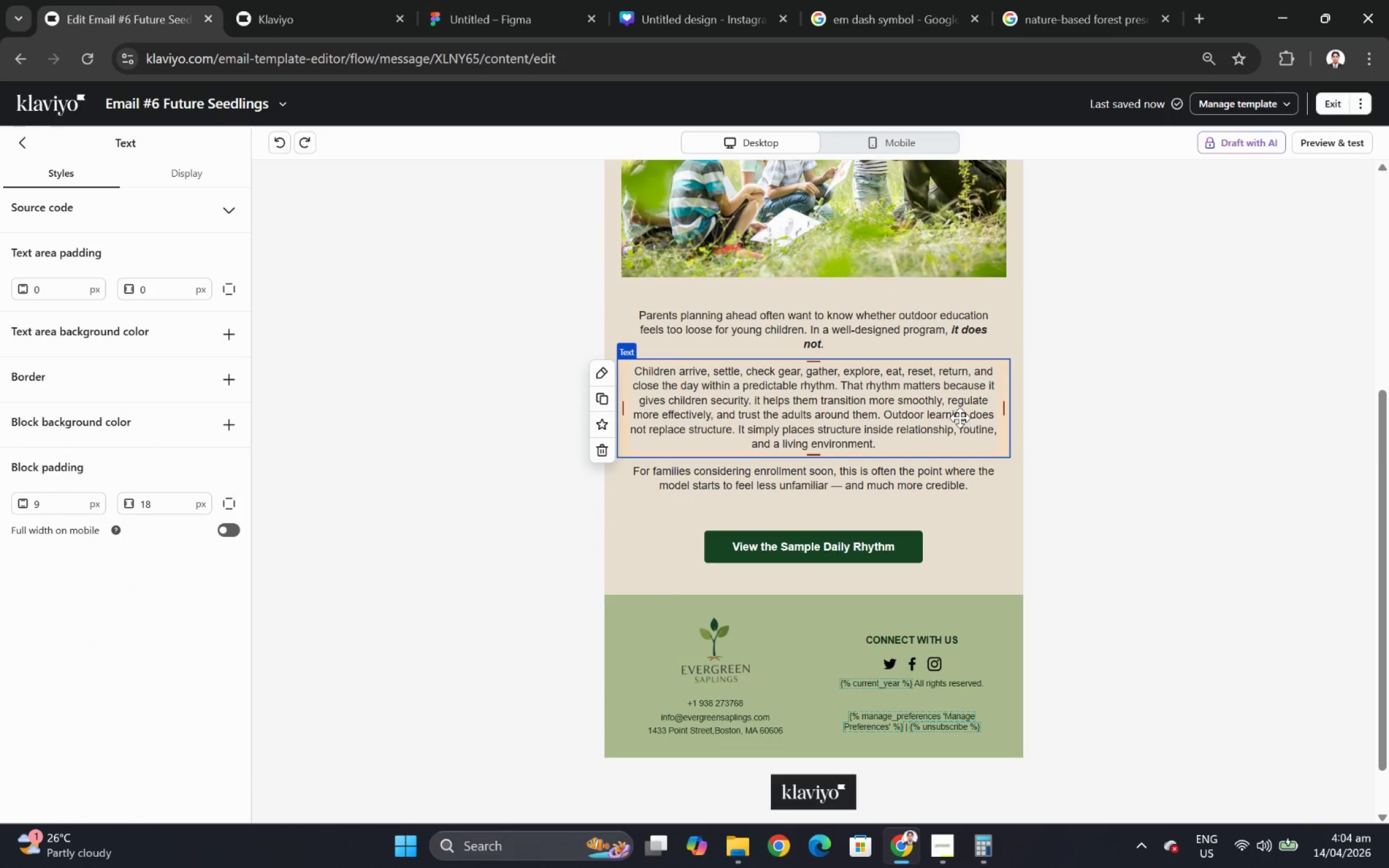 
double_click([959, 418])
 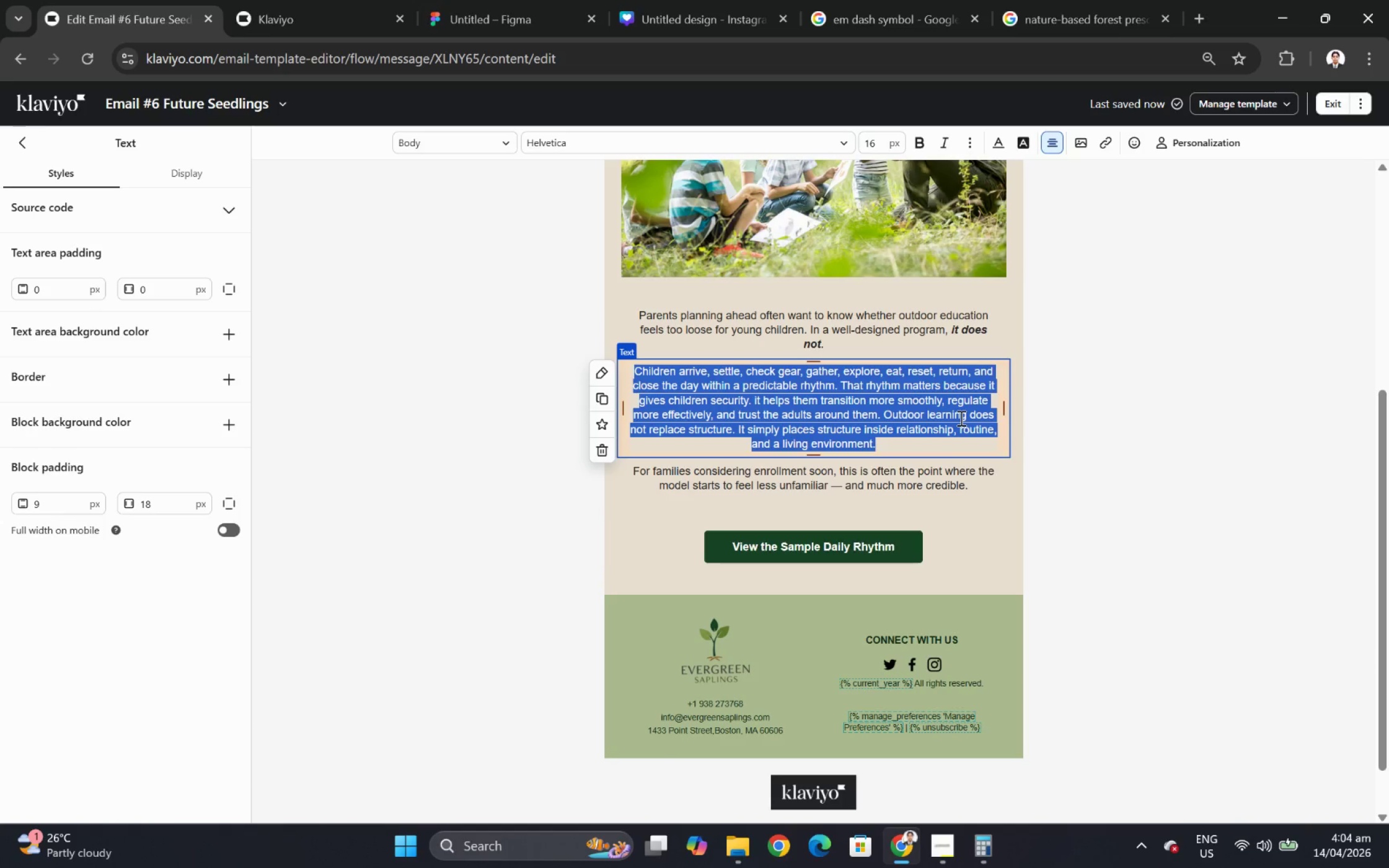 
wait(14.61)
 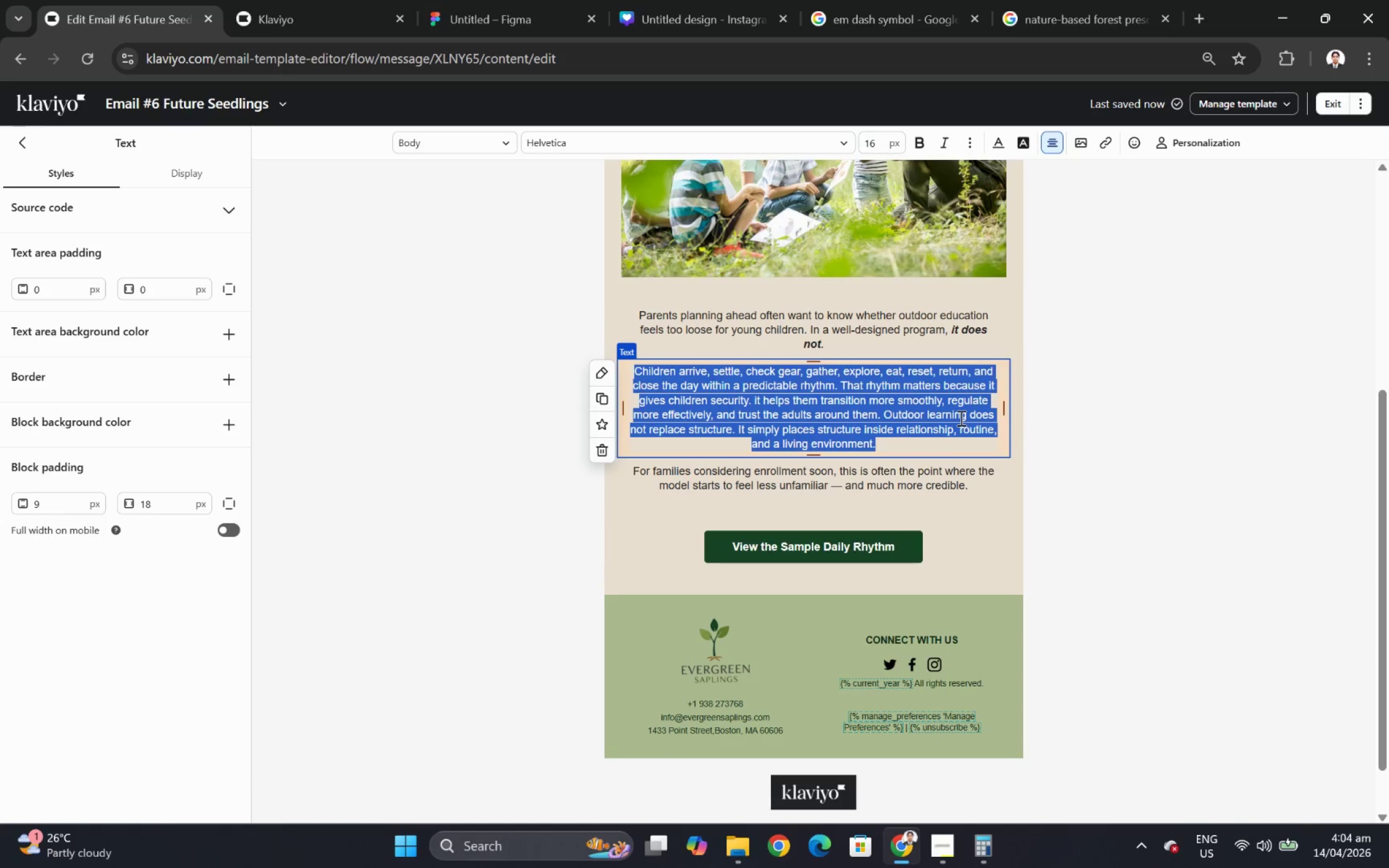 
type(The dau)
key(Backspace)
type(y has shape:)
 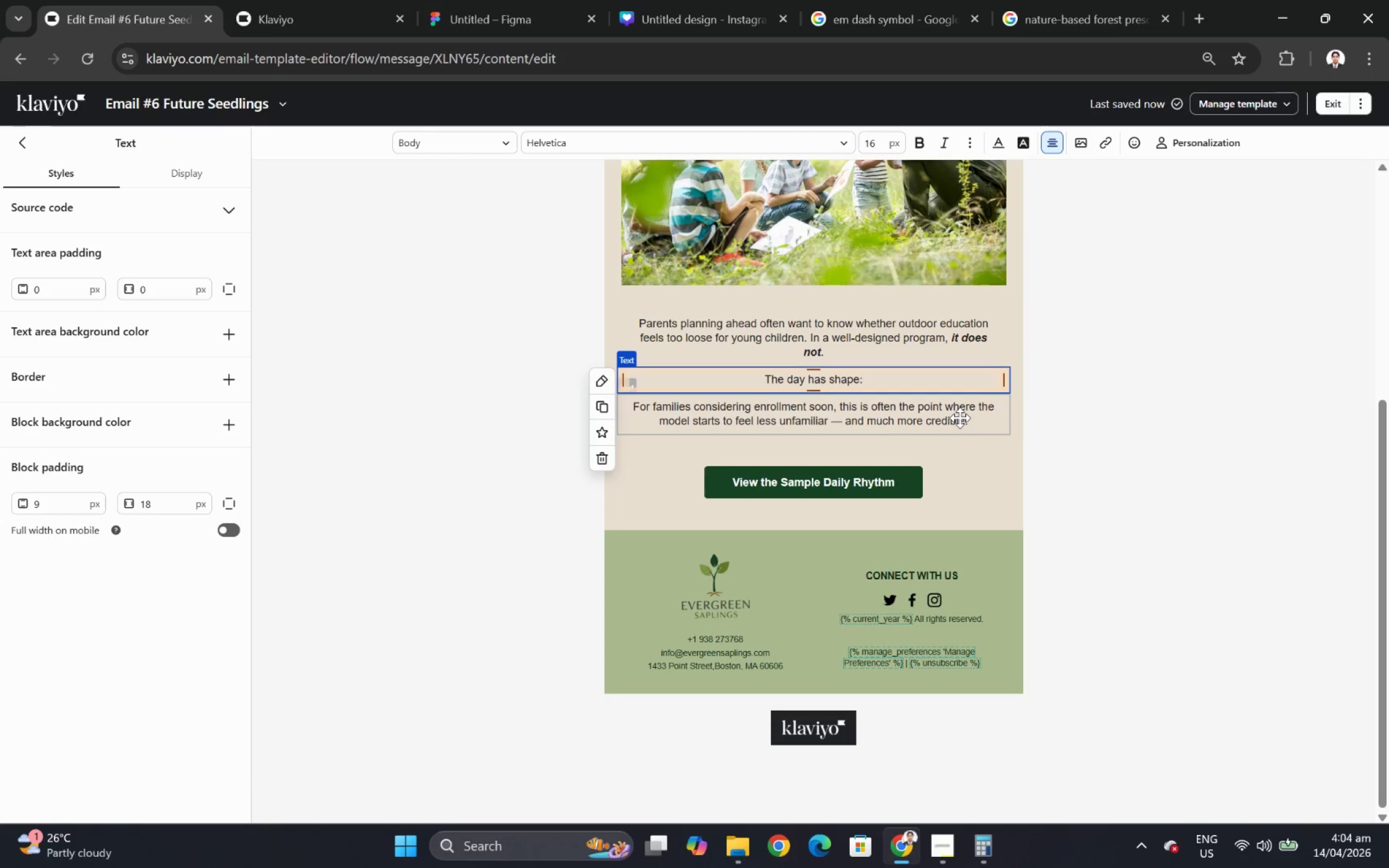 
scroll: coordinate [1062, 595], scroll_direction: up, amount: 2.0
 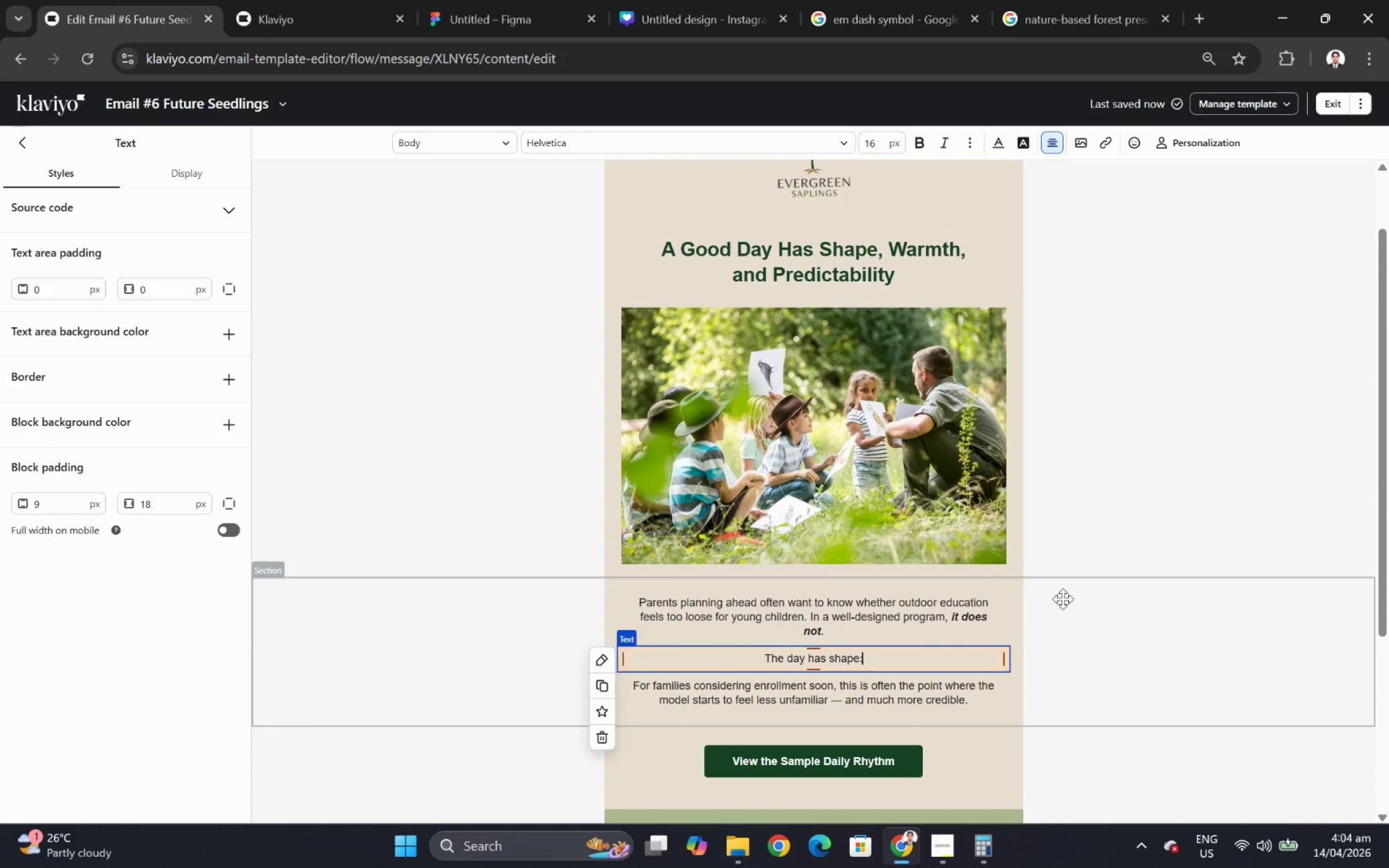 
scroll: coordinate [1062, 598], scroll_direction: down, amount: 2.0
 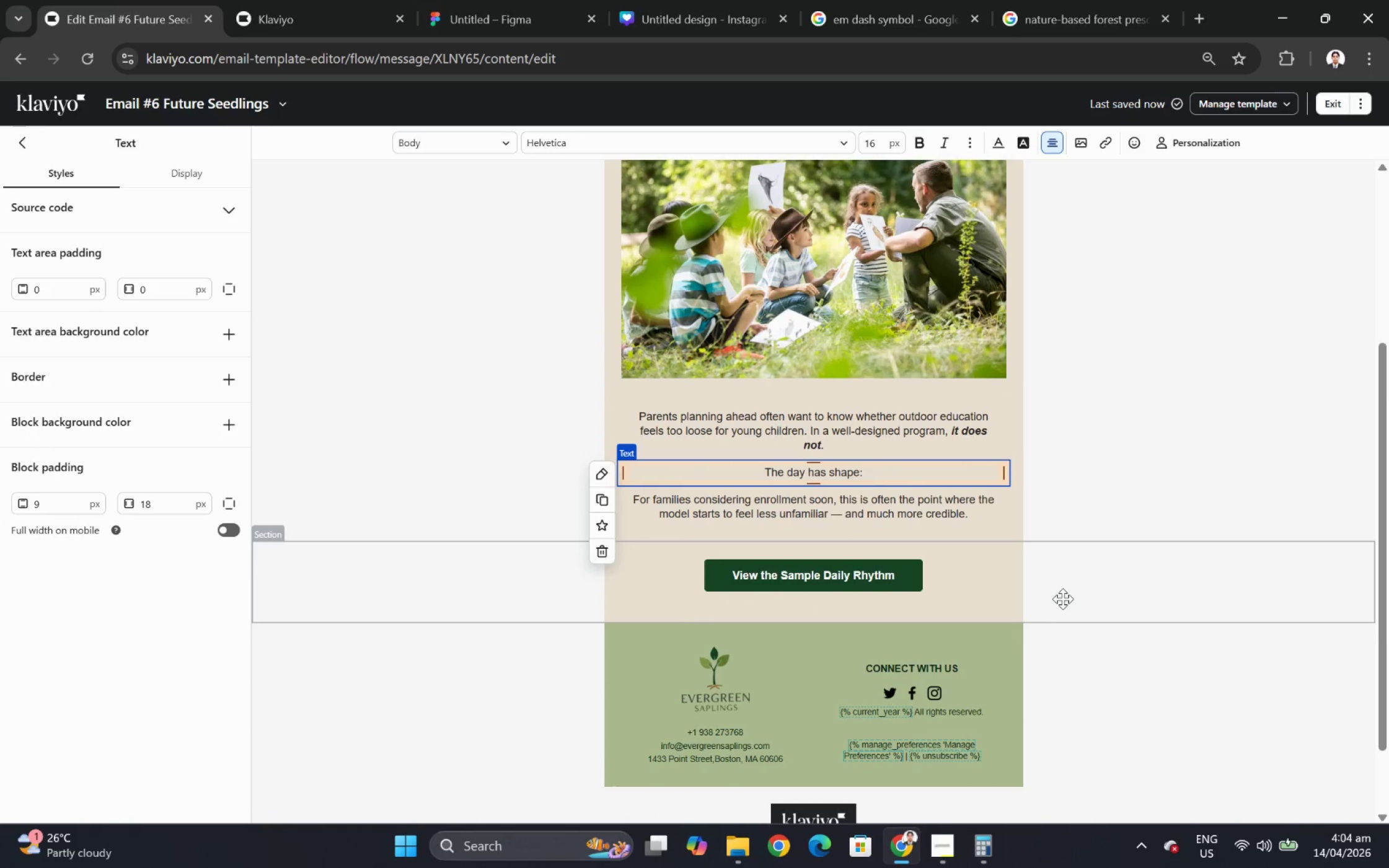 
type( arrival, gathering, exploration, nourishment, rest, transitions, and return. That consistency helps childen feel sae enough to be adventurous. It supports separation, self-help skills, social ease, and the growing ability to move through a day with cond)
key(Backspace)
type(fidence.)
 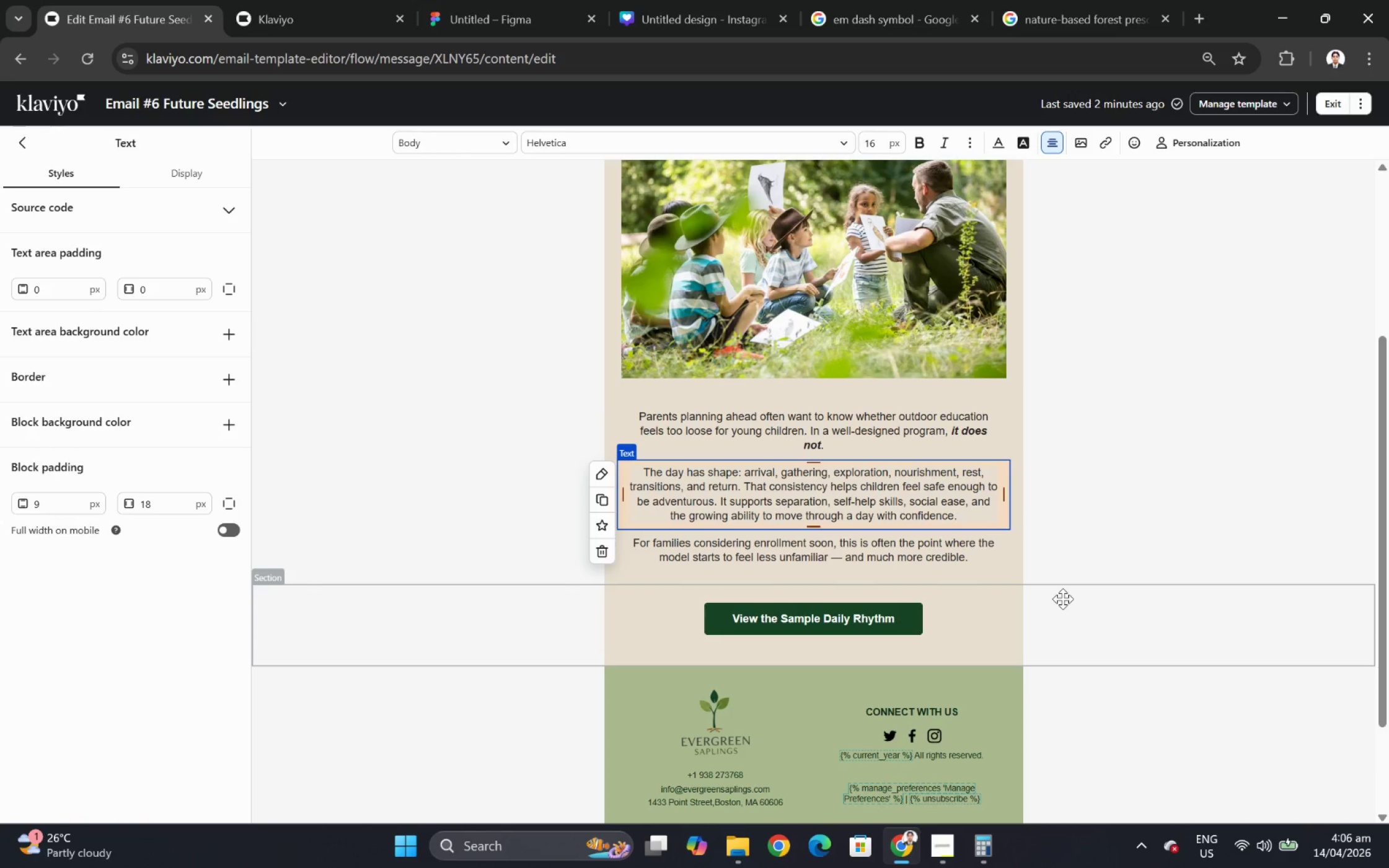 
key(Space)
 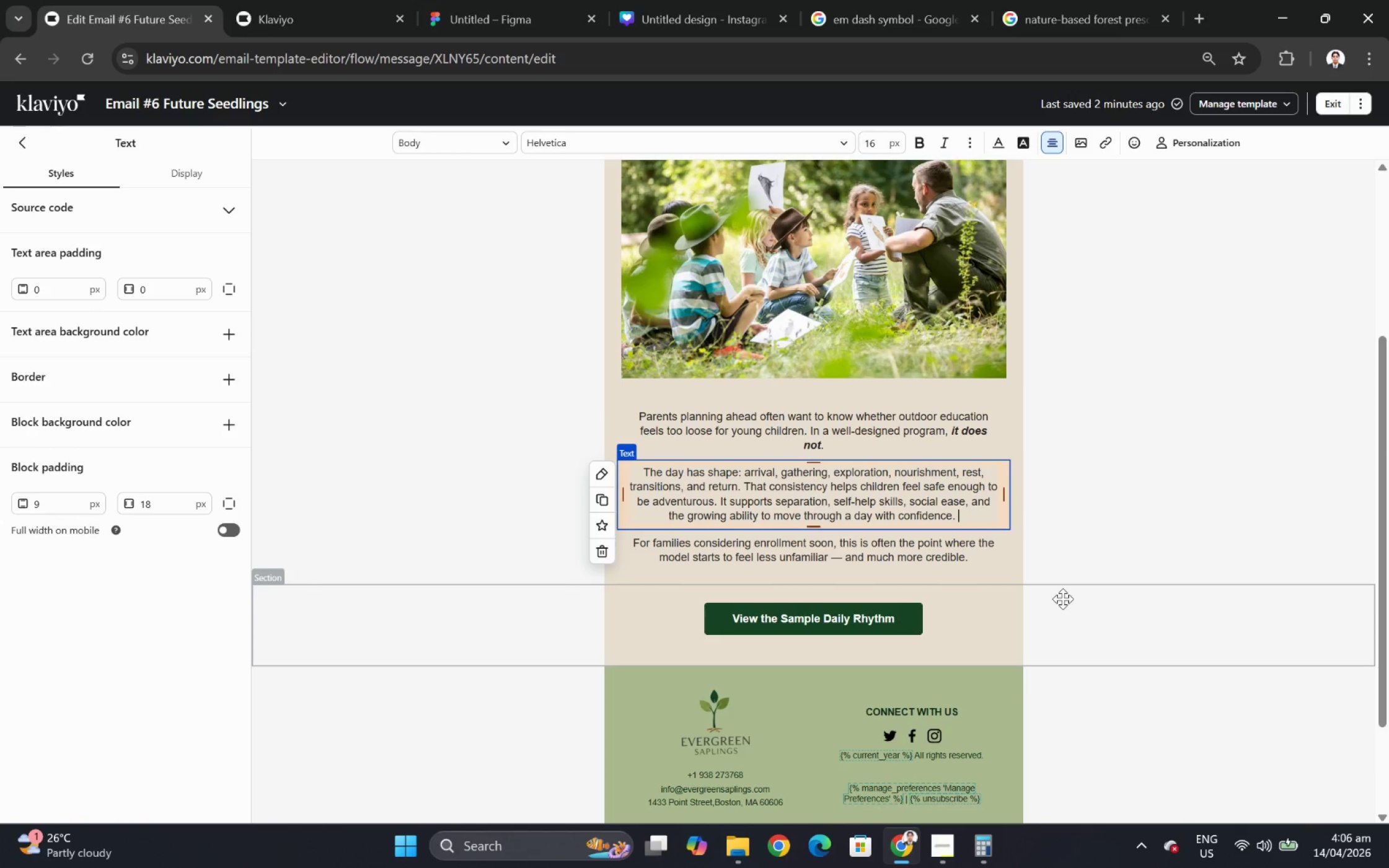 
key(Backspace)
 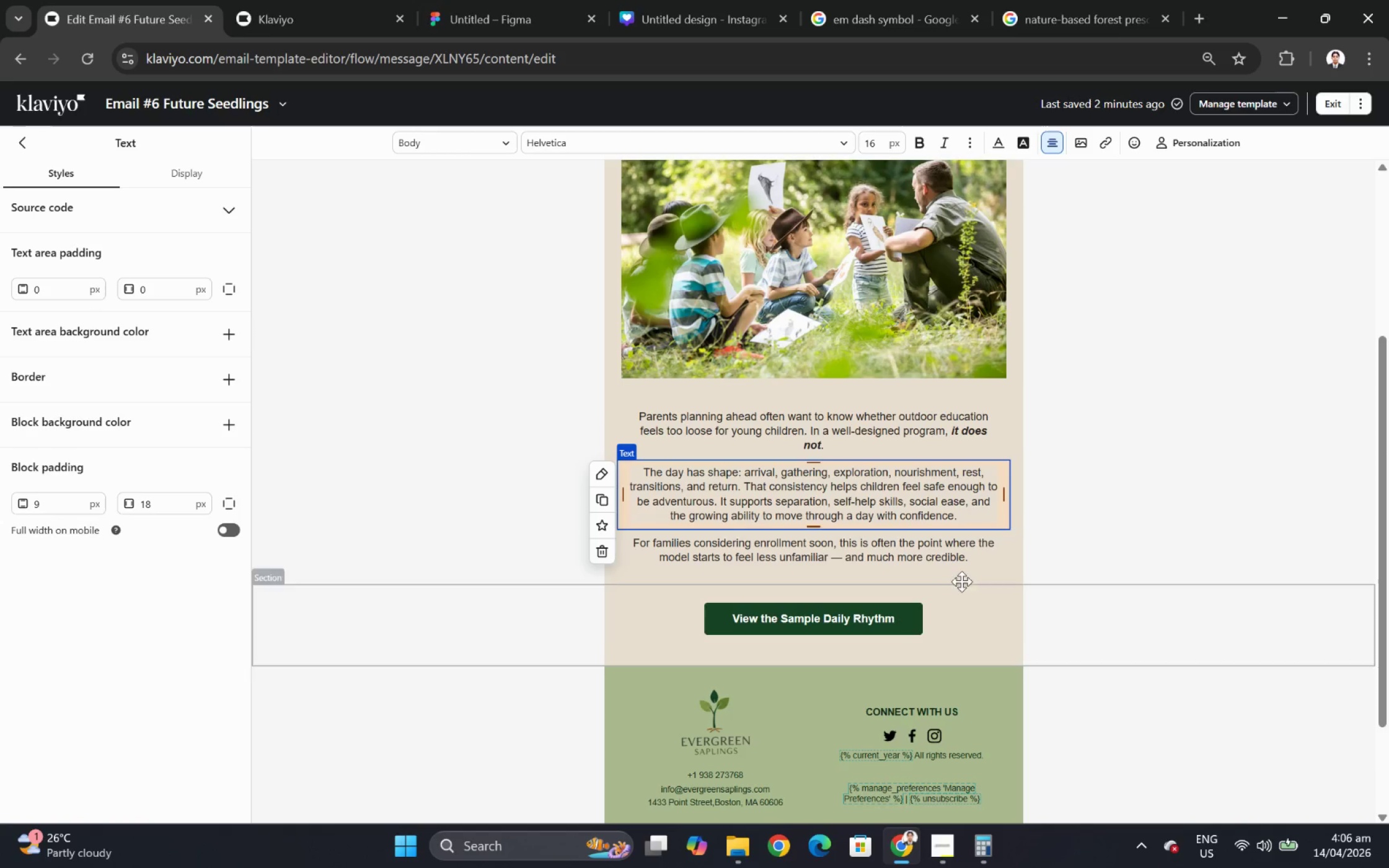 
double_click([917, 550])
 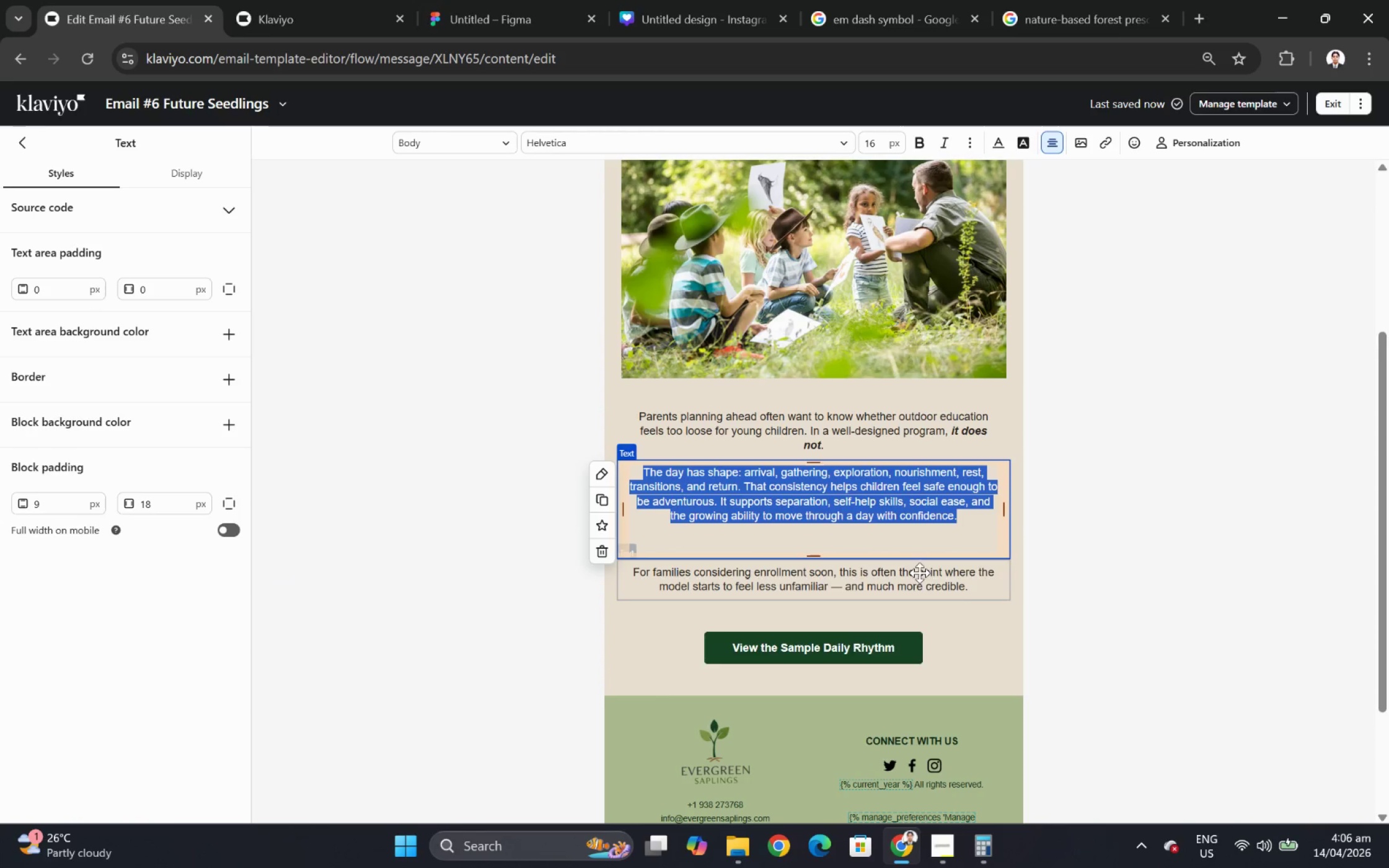 
double_click([965, 584])
 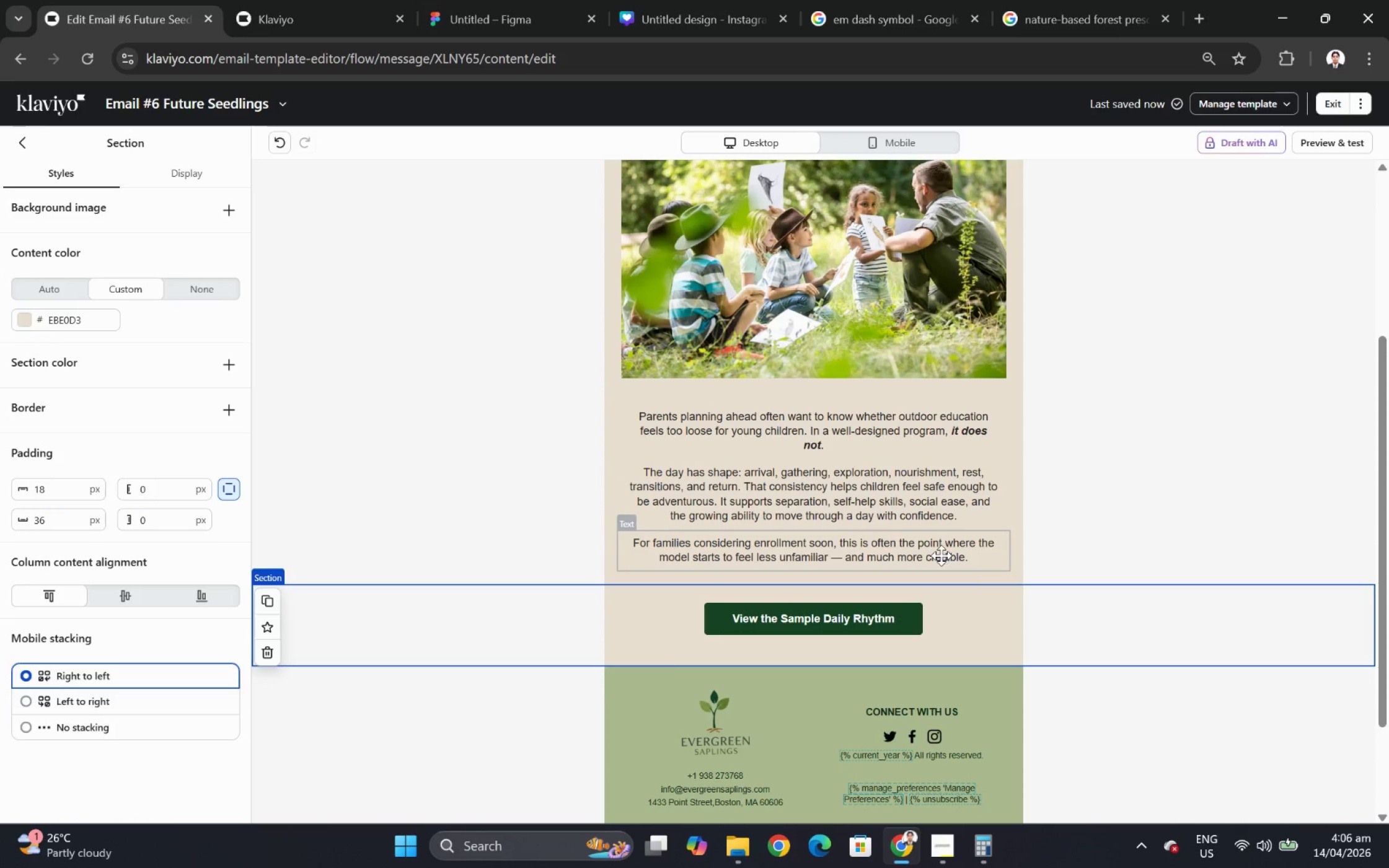 
double_click([939, 552])
 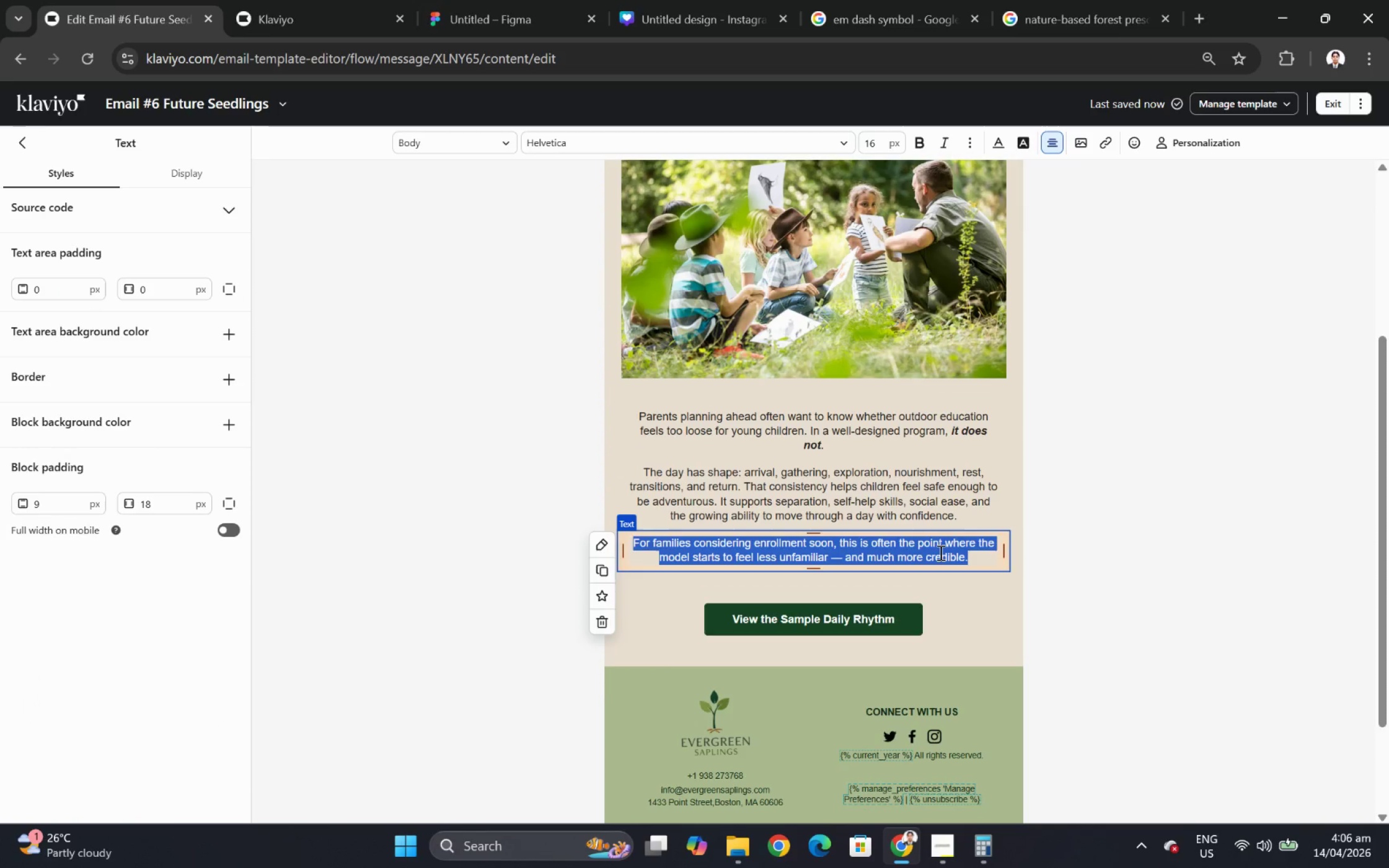 
type(For manu )
key(Backspace)
key(Backspace)
type(y future families, it is reassuring to see that the forest-school moel is not less organized than traditional preschool)
 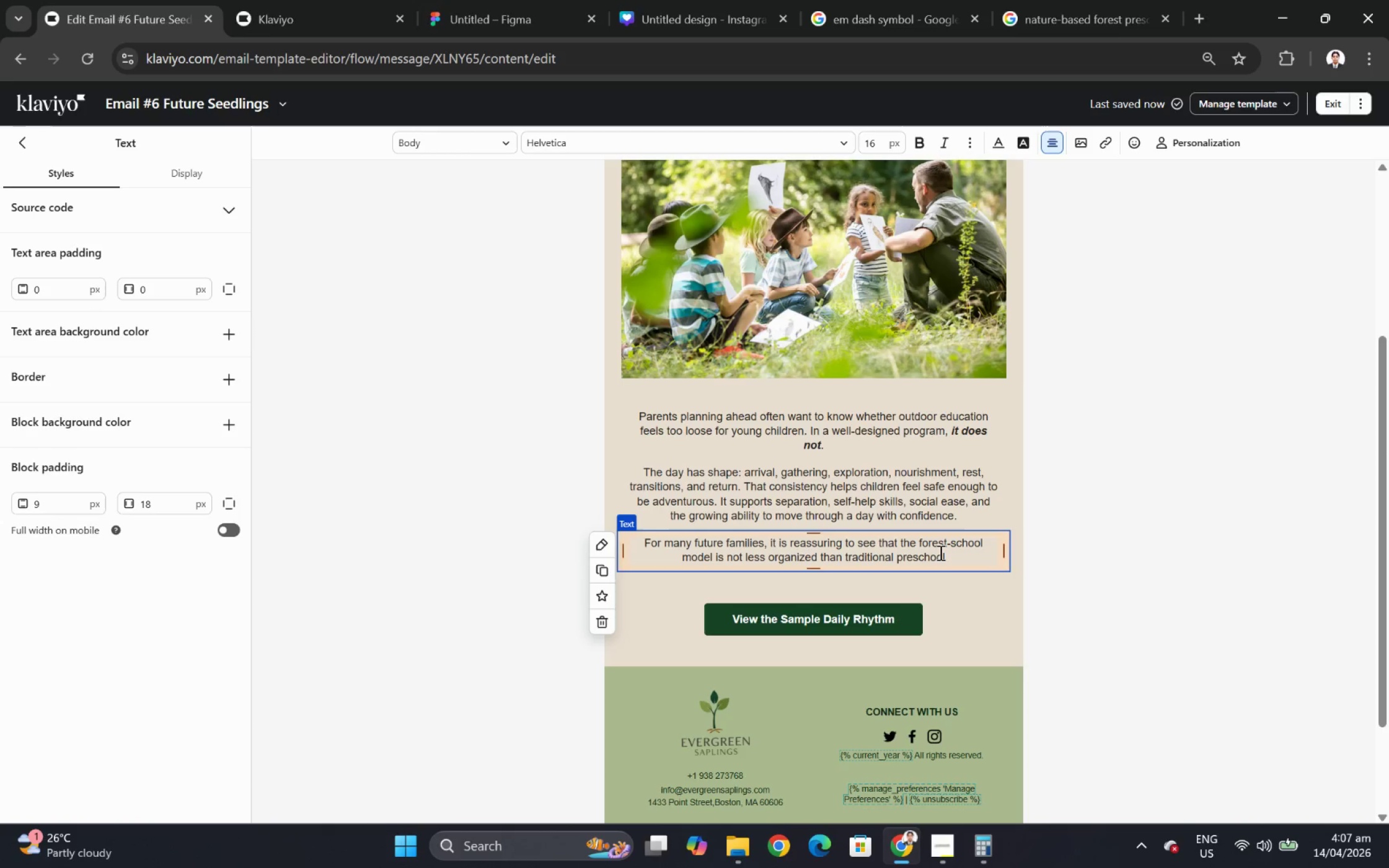 
key(Space)
 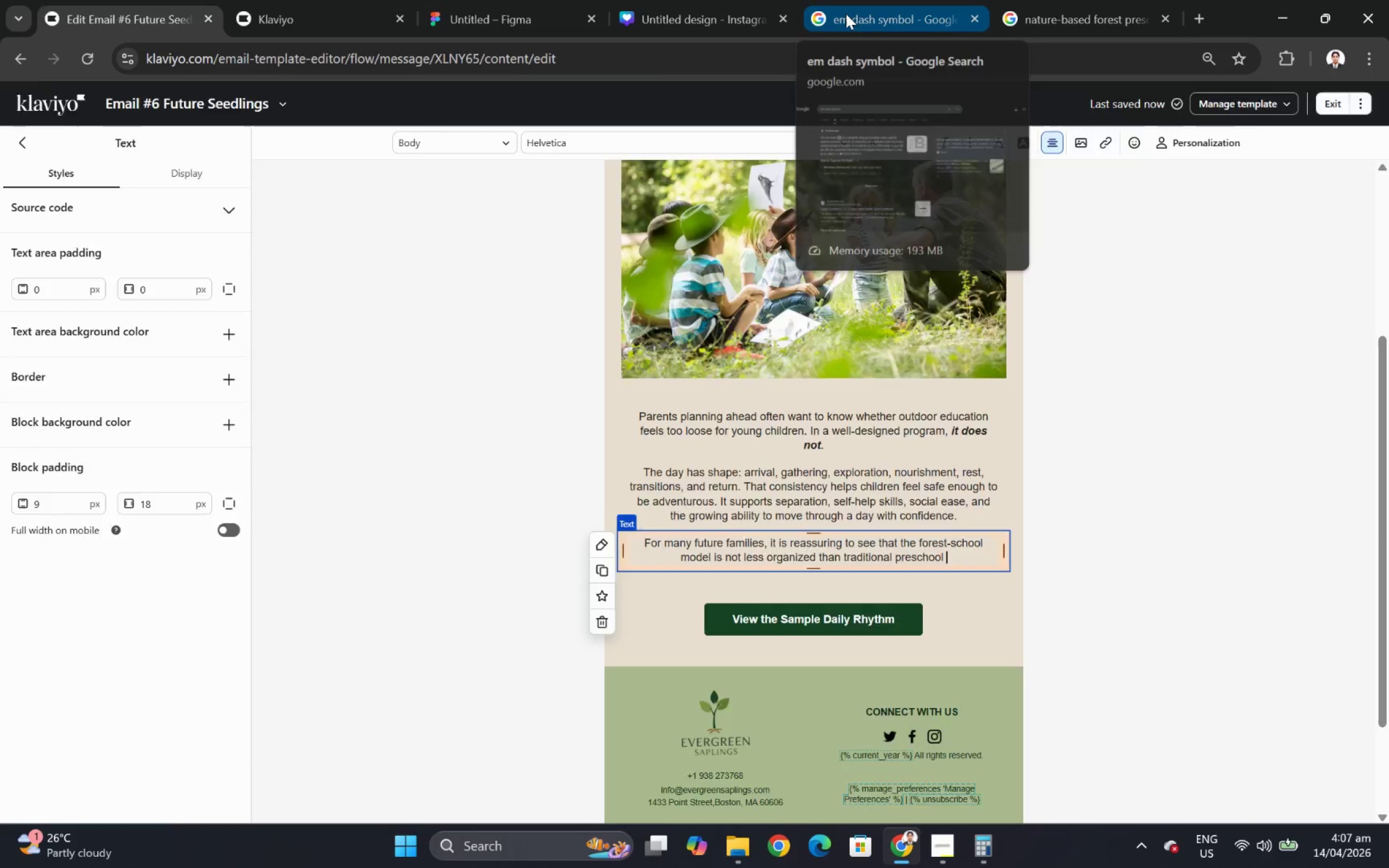 
left_click([845, 14])
 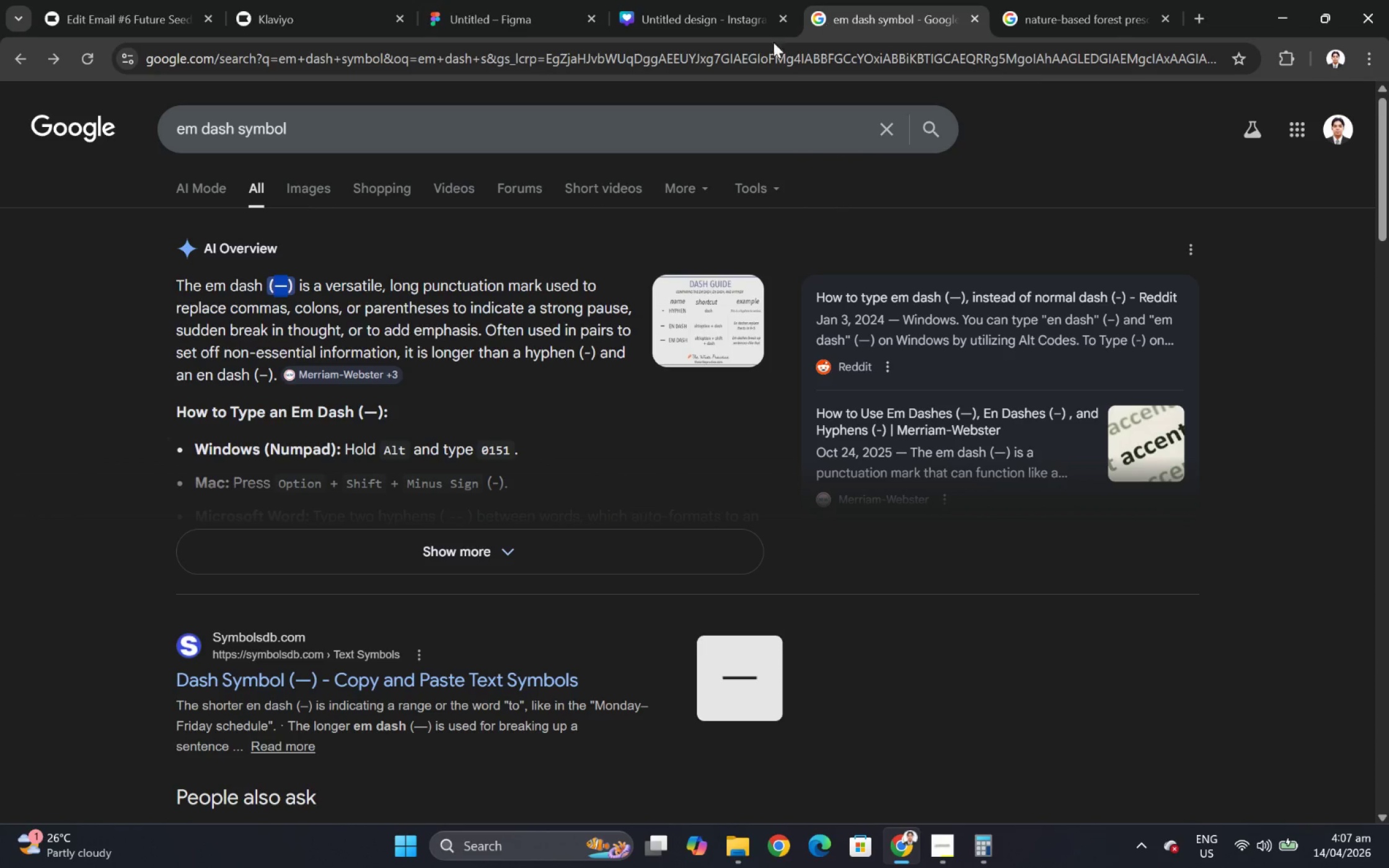 
key(Control+C)
 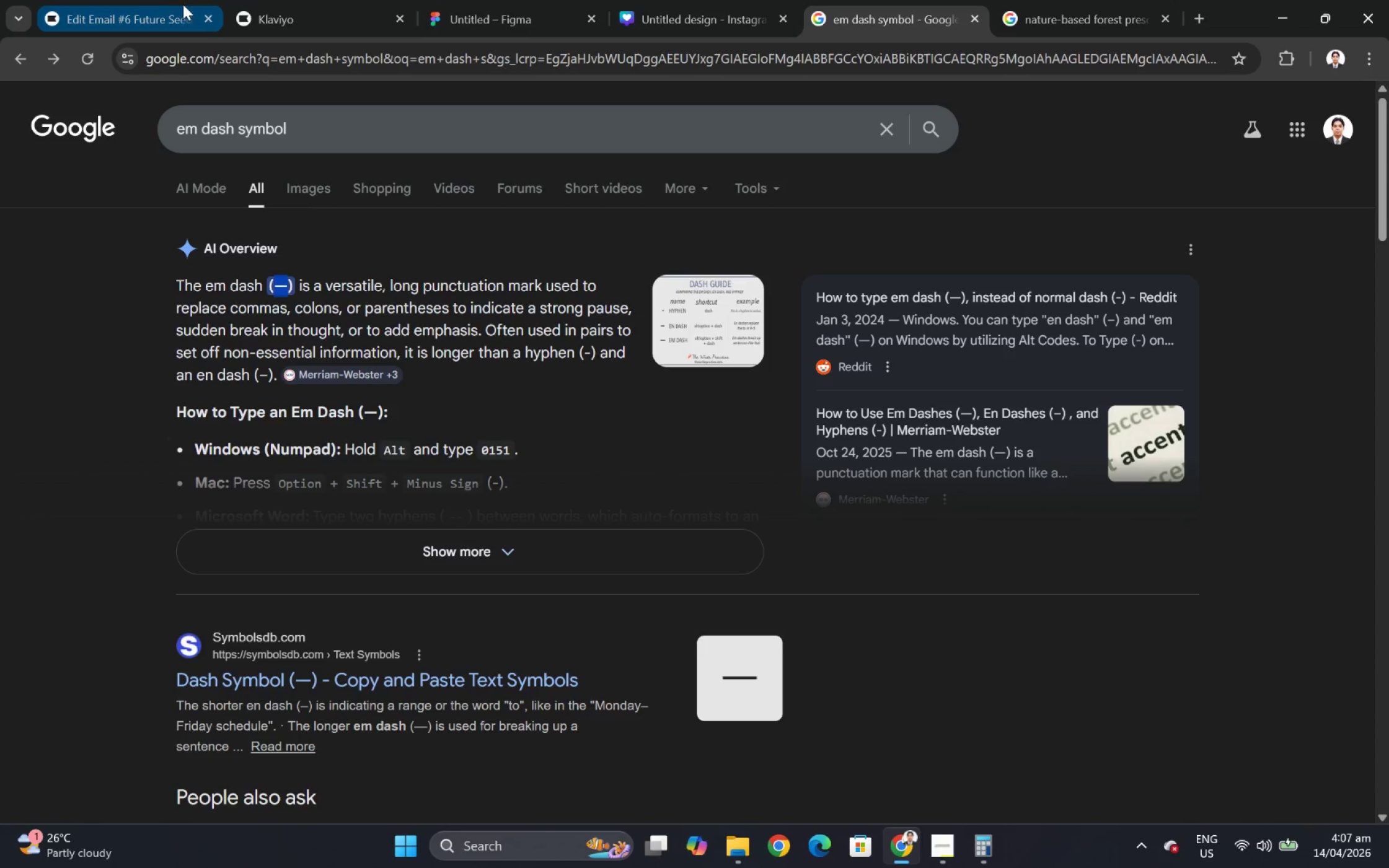 
left_click([135, 0])
 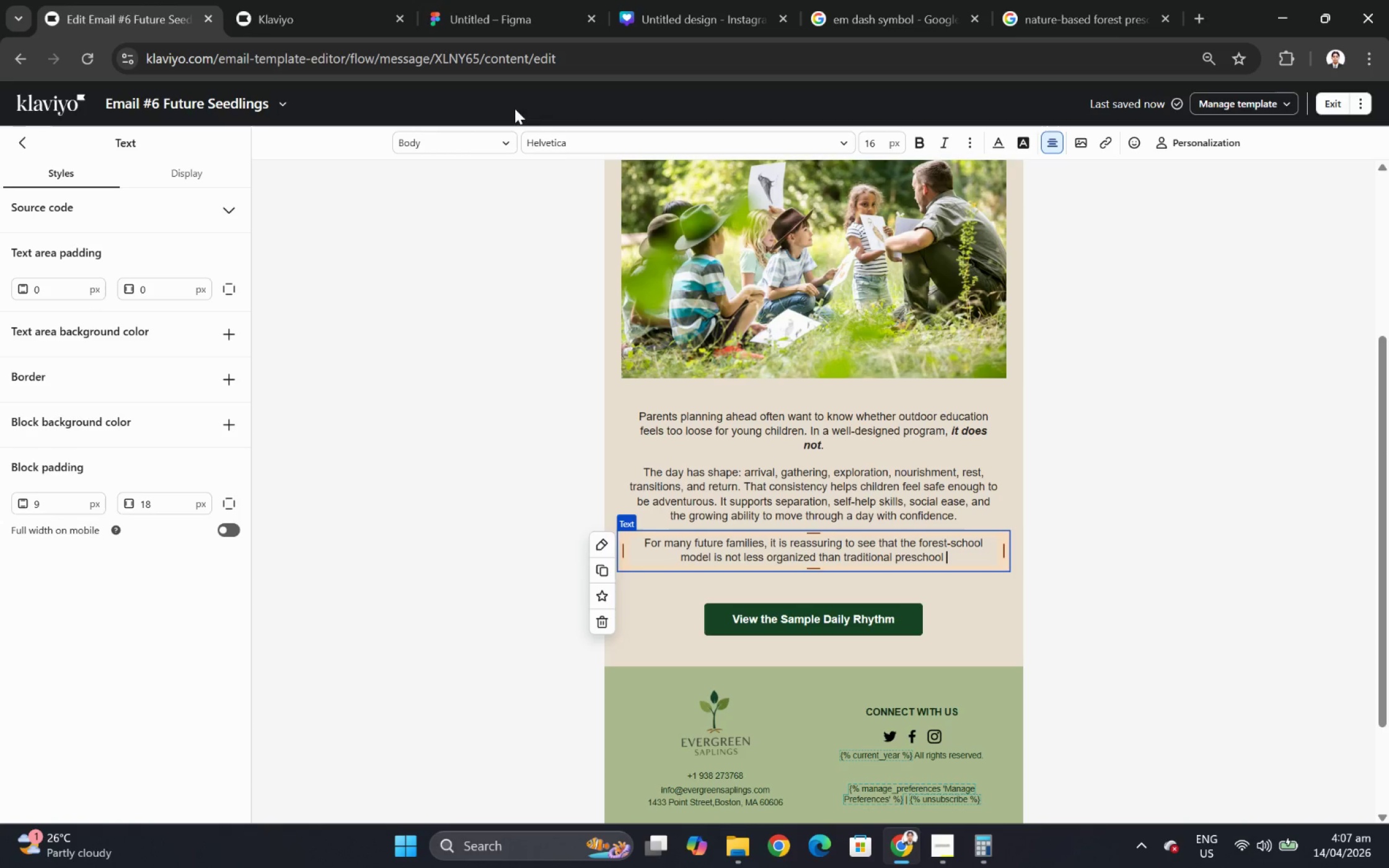 
key(Control+V)
 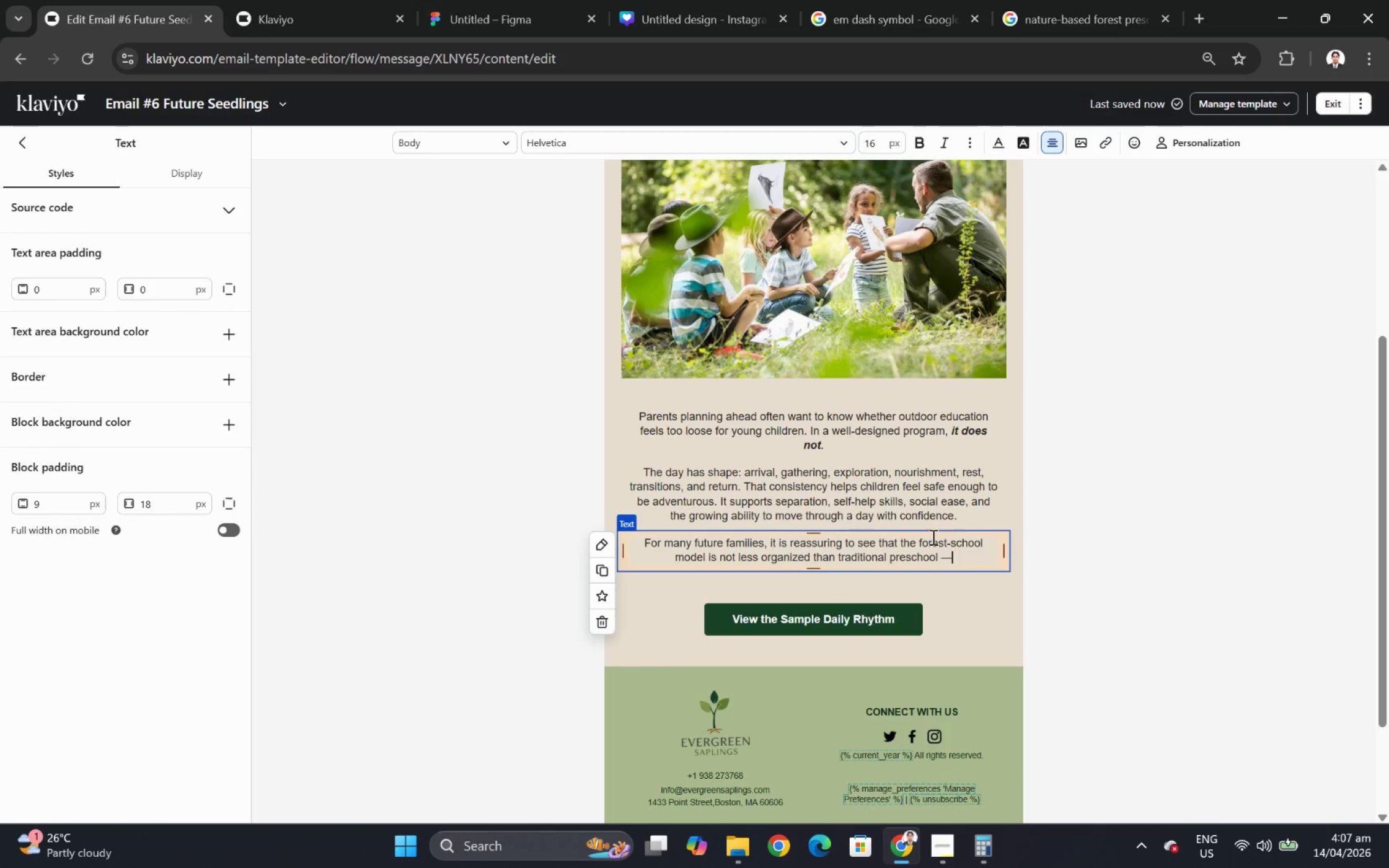 
left_click([975, 560])
 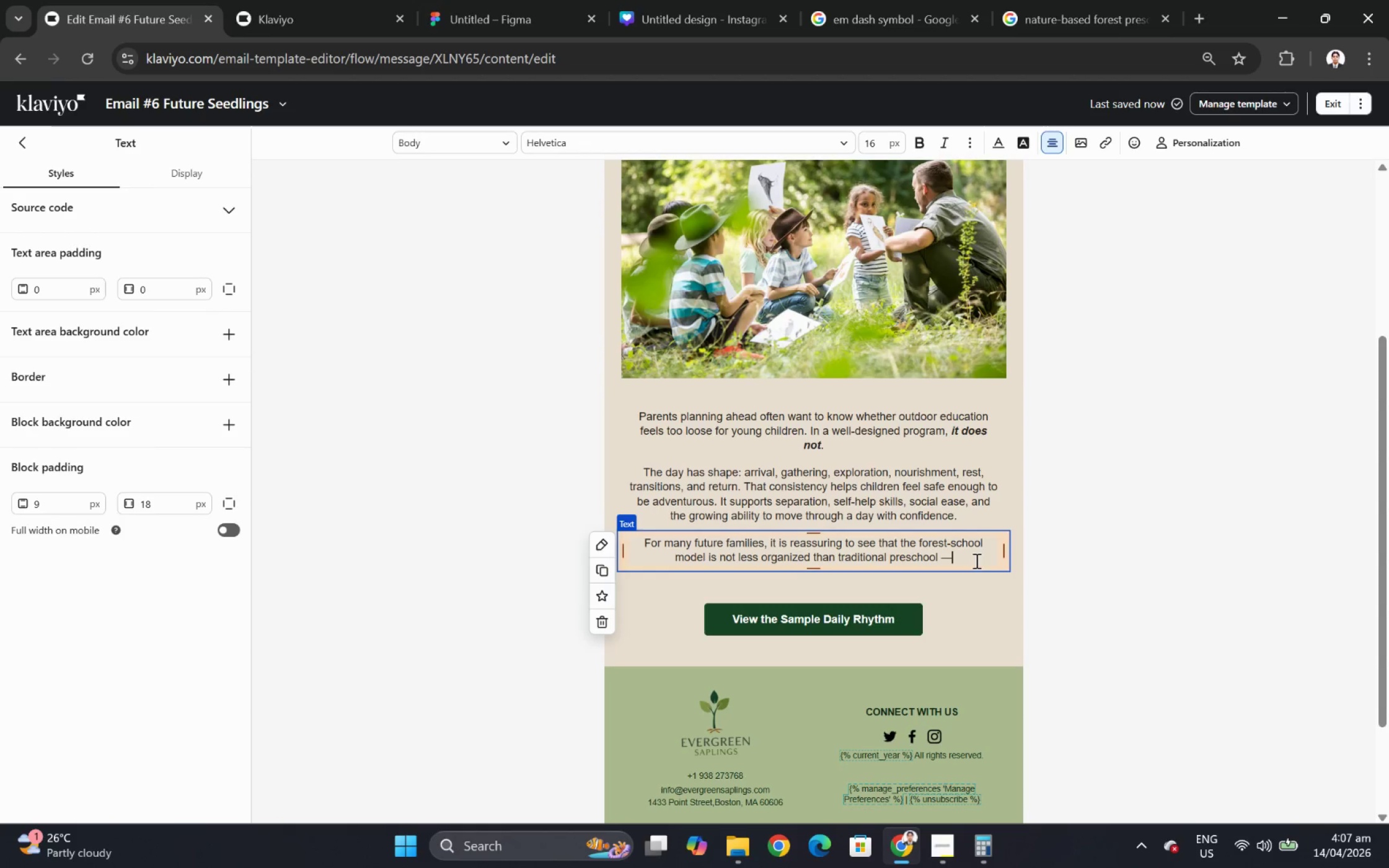 
type( only differently organized.)
 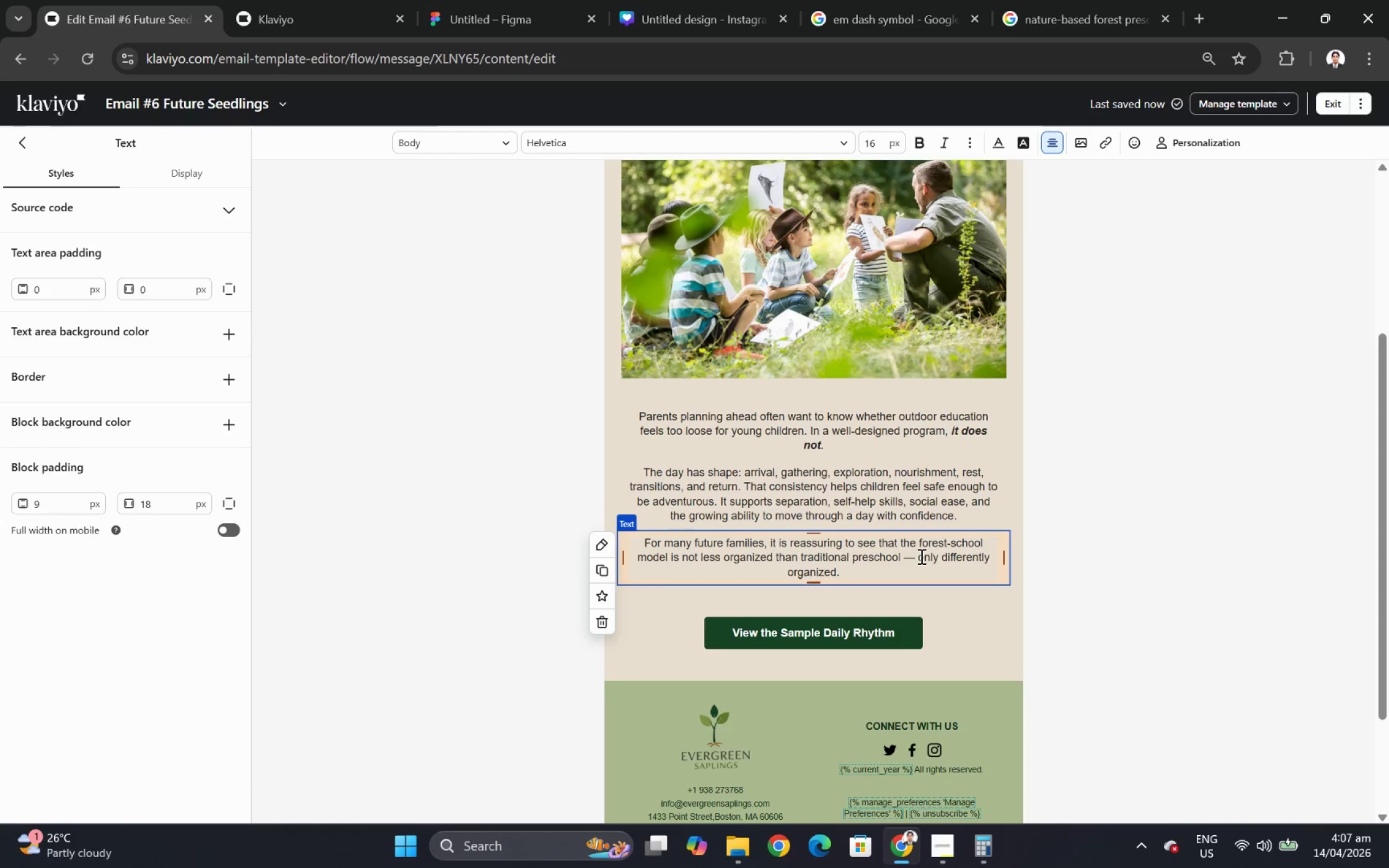 
left_click_drag(start_coordinate=[919, 556], to_coordinate=[953, 571])
 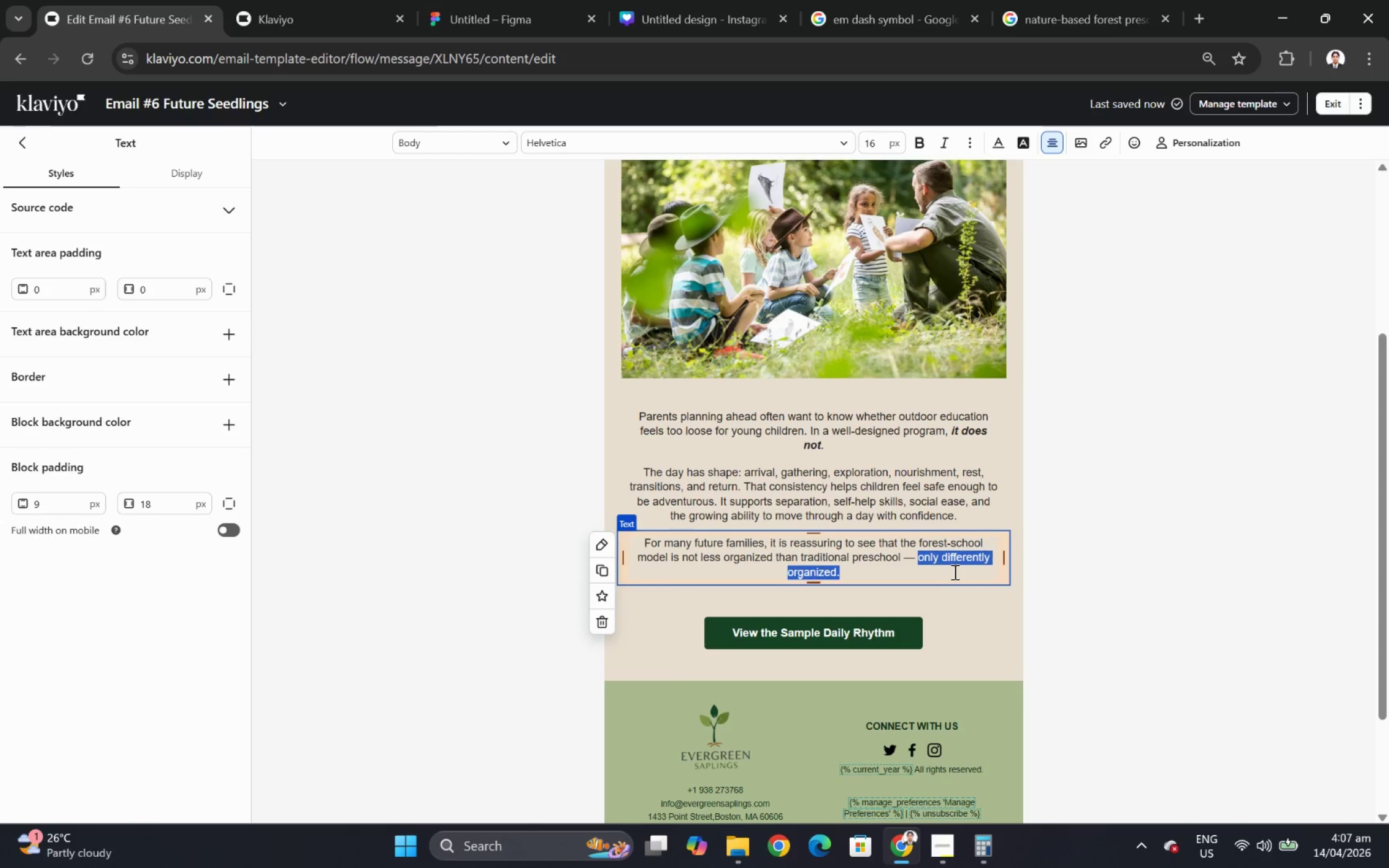 
key(Control+B)